 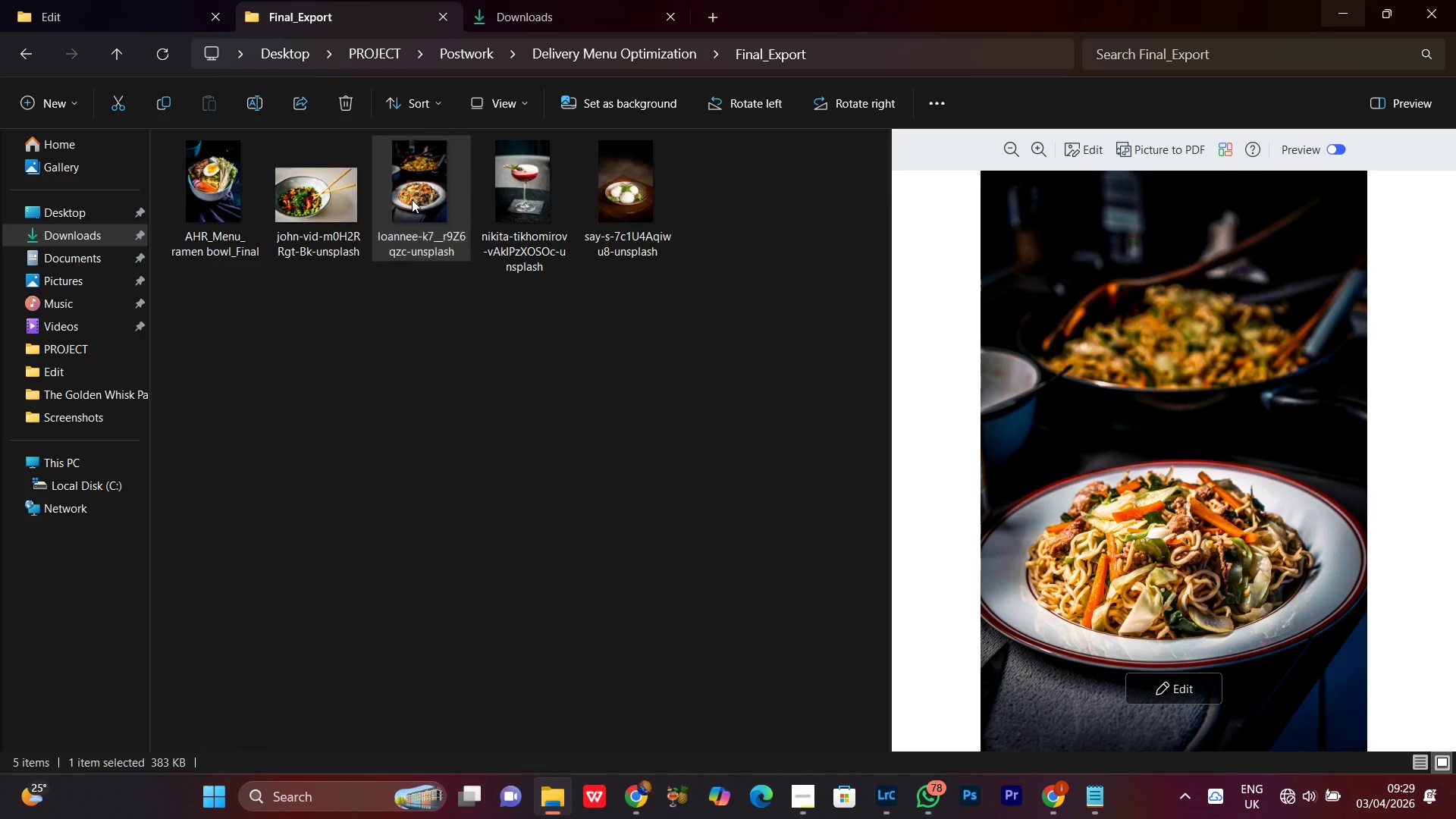 
left_click([516, 24])
 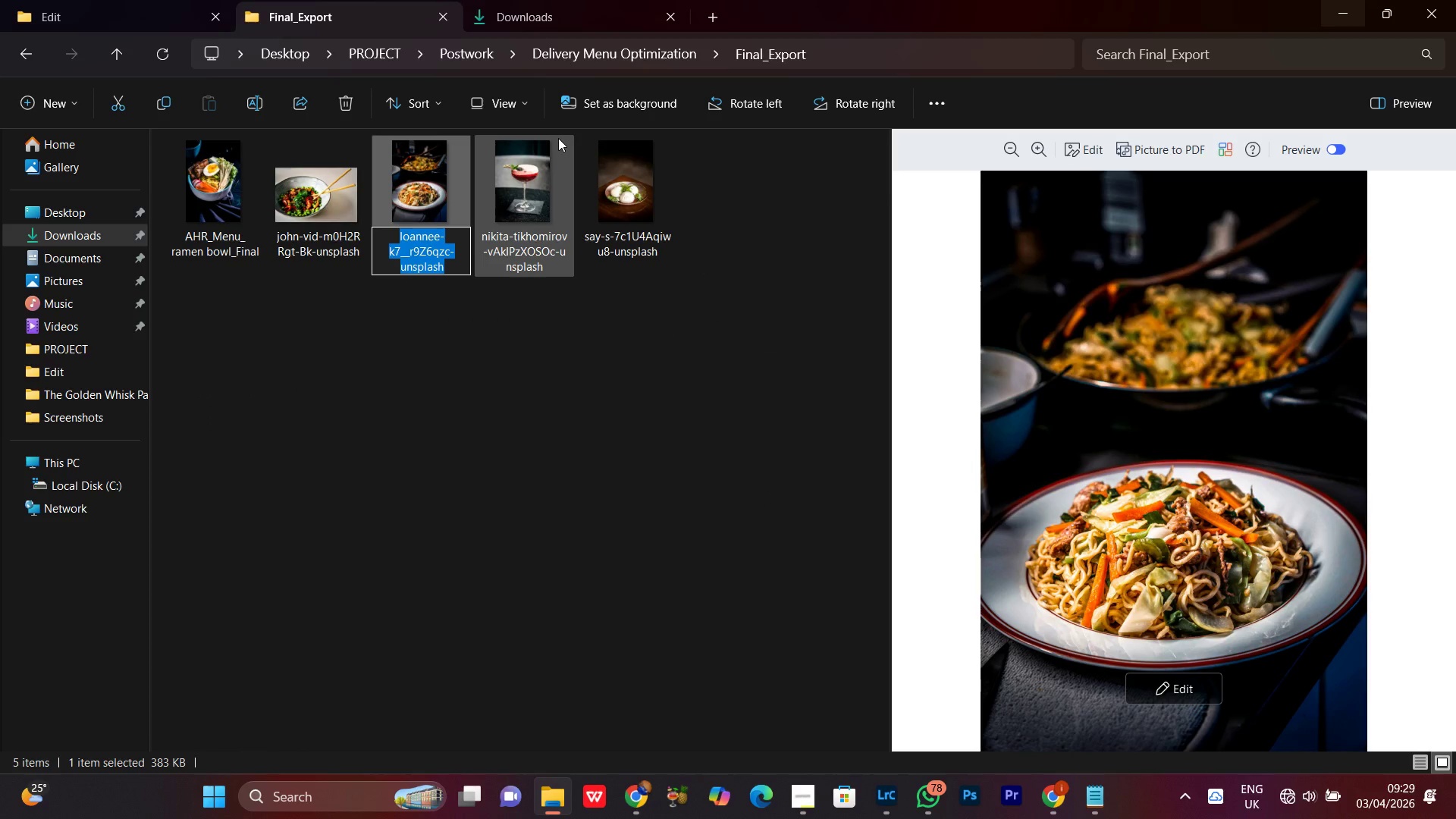 
hold_key(key=MetaLeft, duration=0.47)
 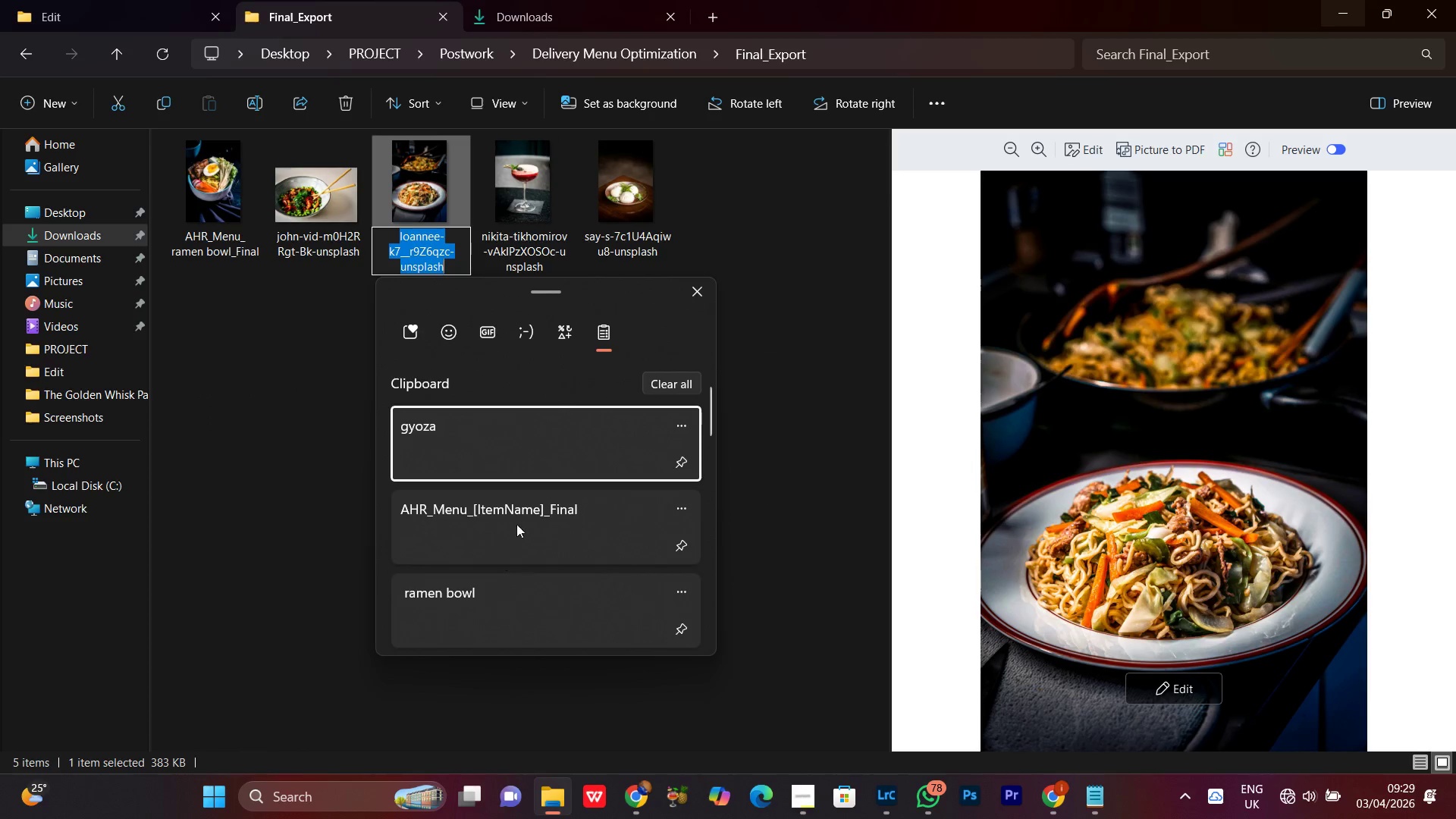 
left_click([516, 515])
 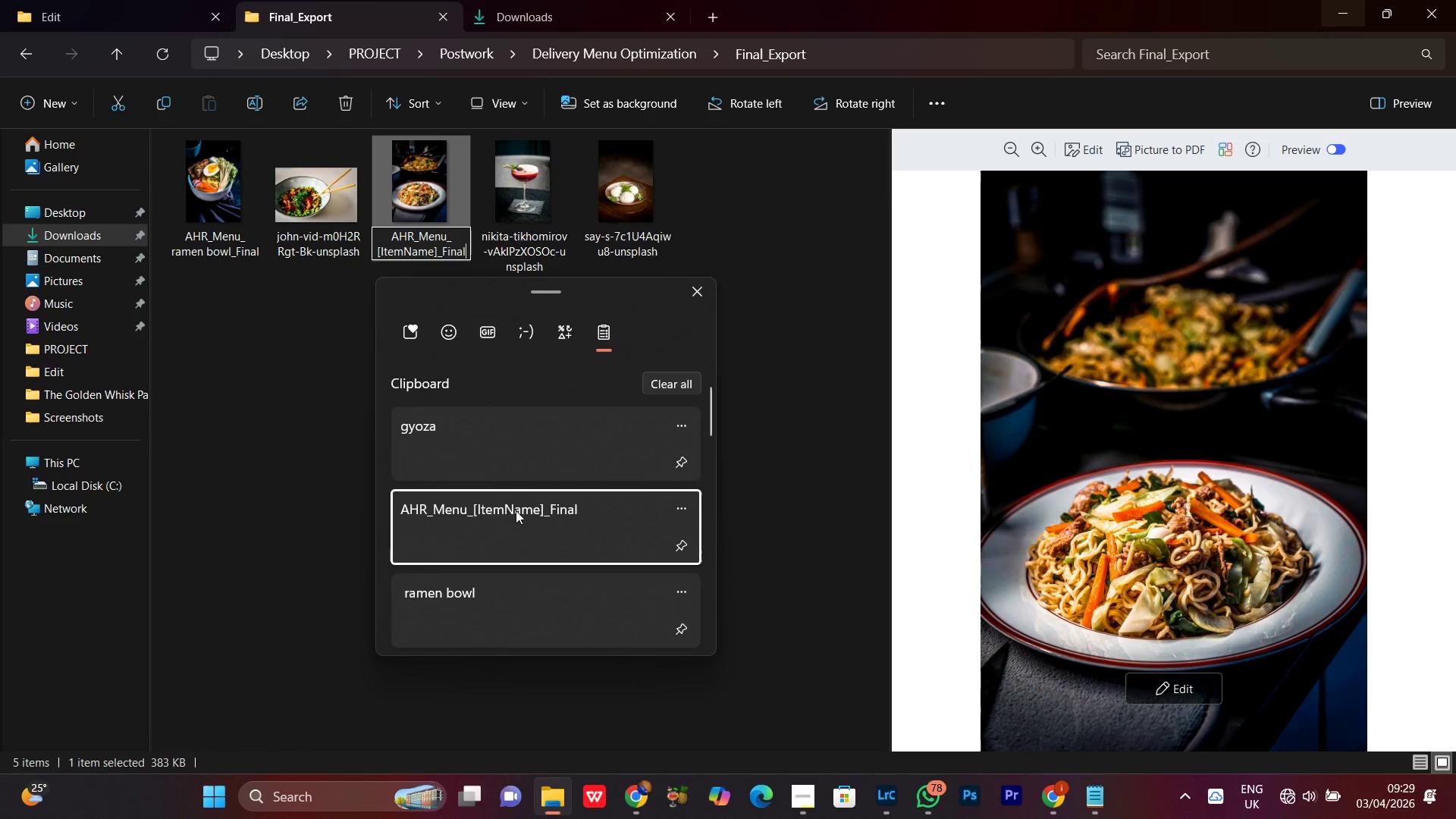 
key(Control+ControlLeft)
 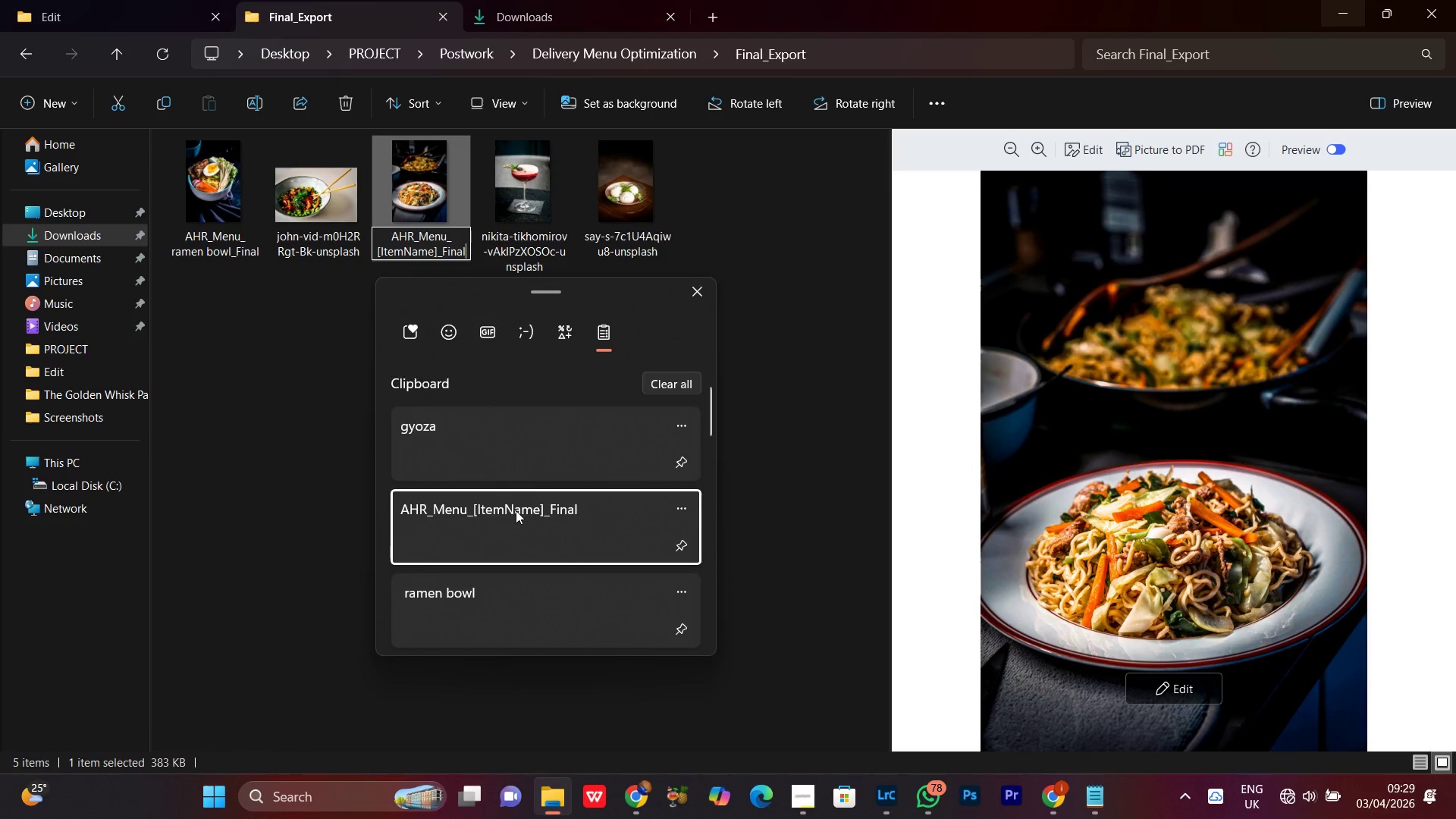 
hold_key(key=V, duration=6.06)
 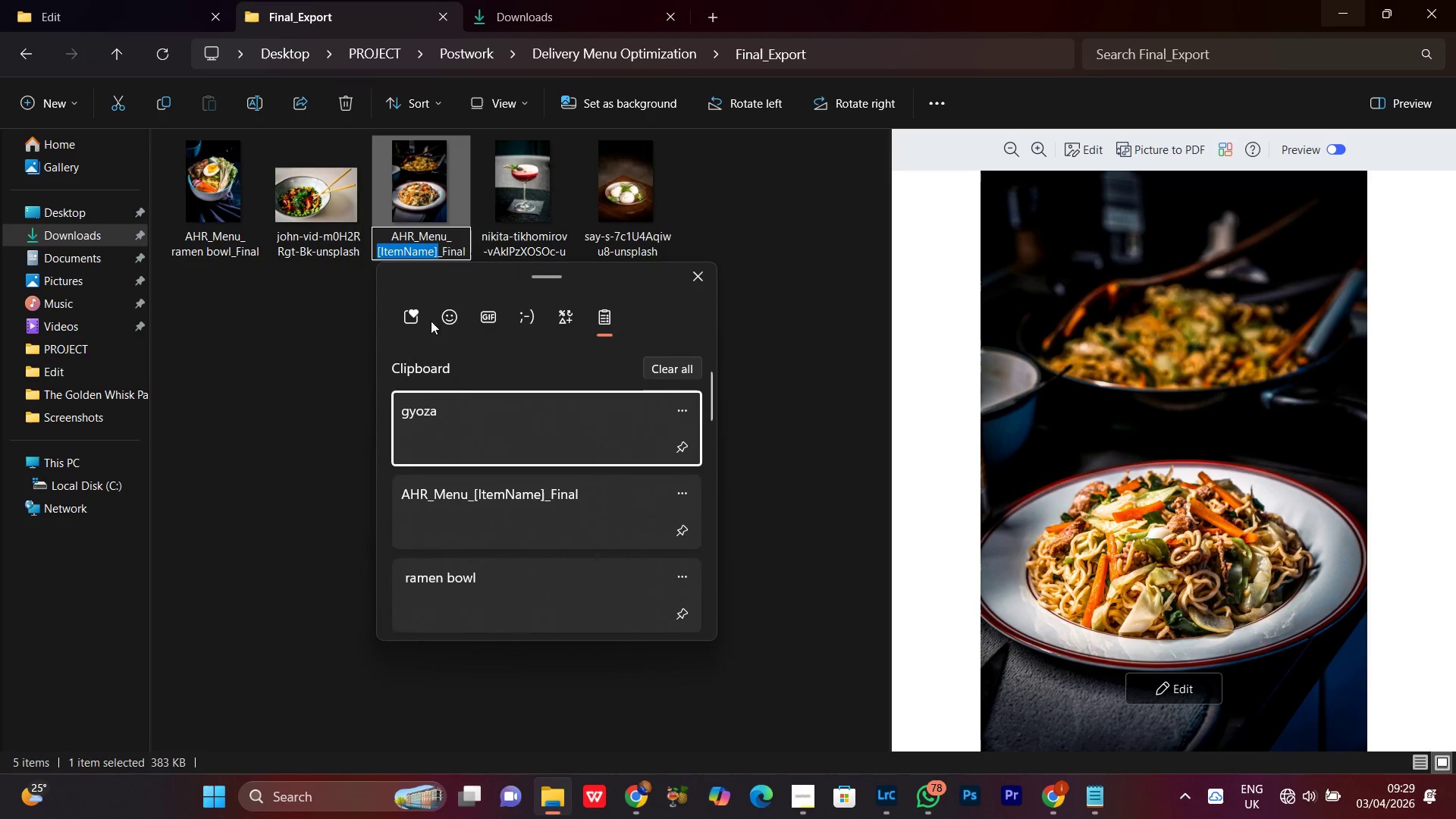 
left_click_drag(start_coordinate=[377, 253], to_coordinate=[438, 262])
 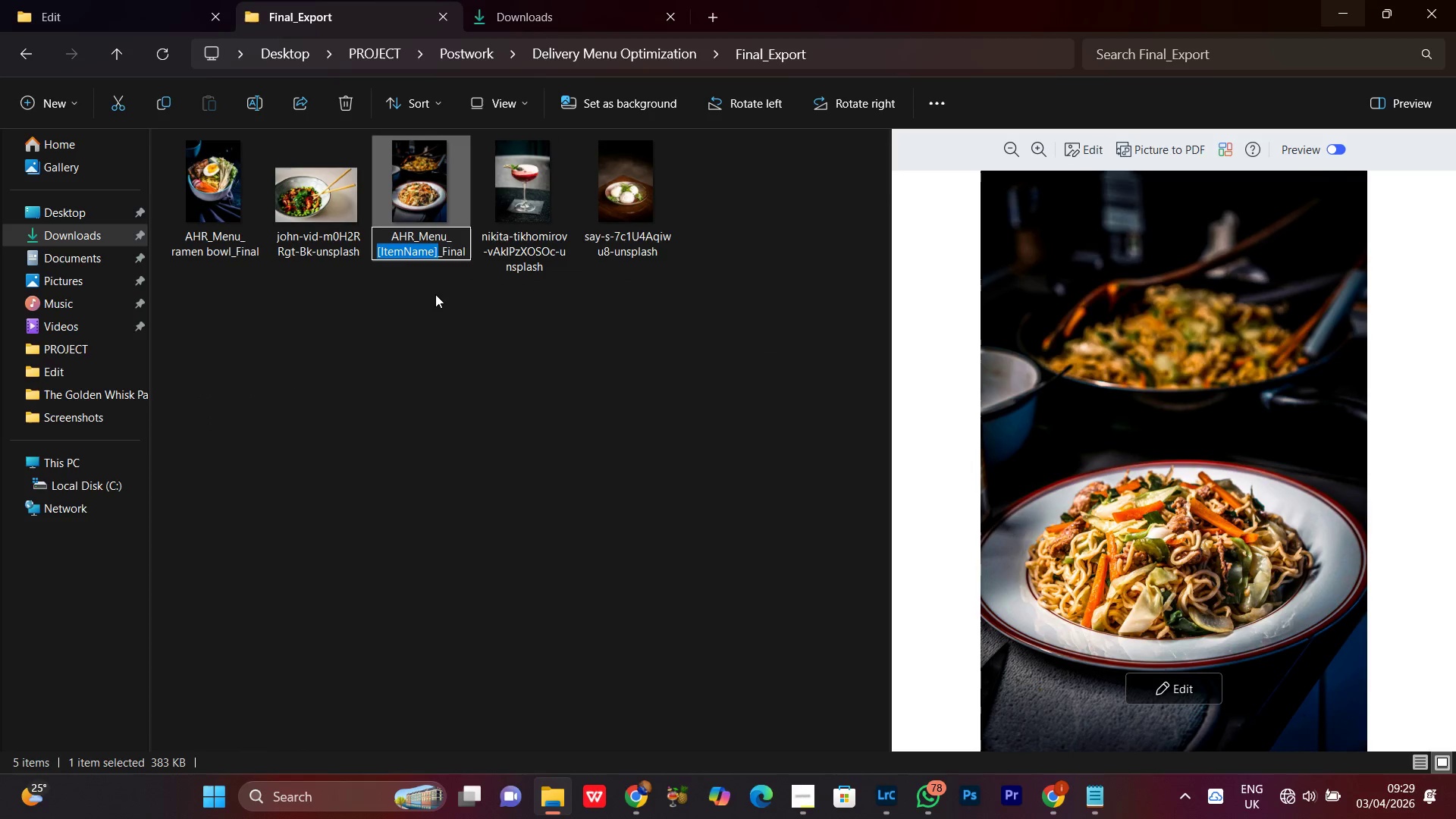 
hold_key(key=MetaLeft, duration=1.51)
 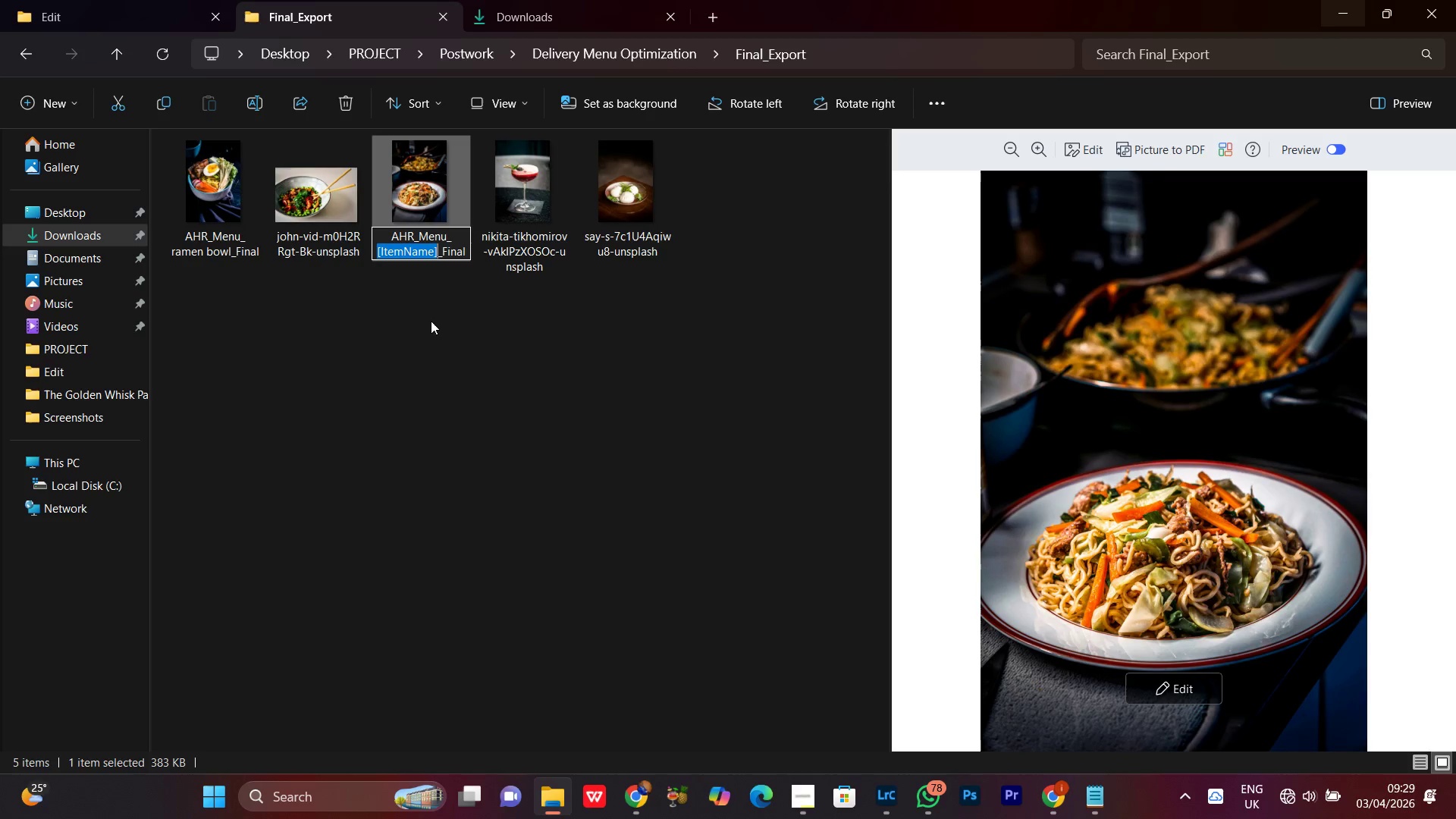 
hold_key(key=MetaLeft, duration=1.14)
 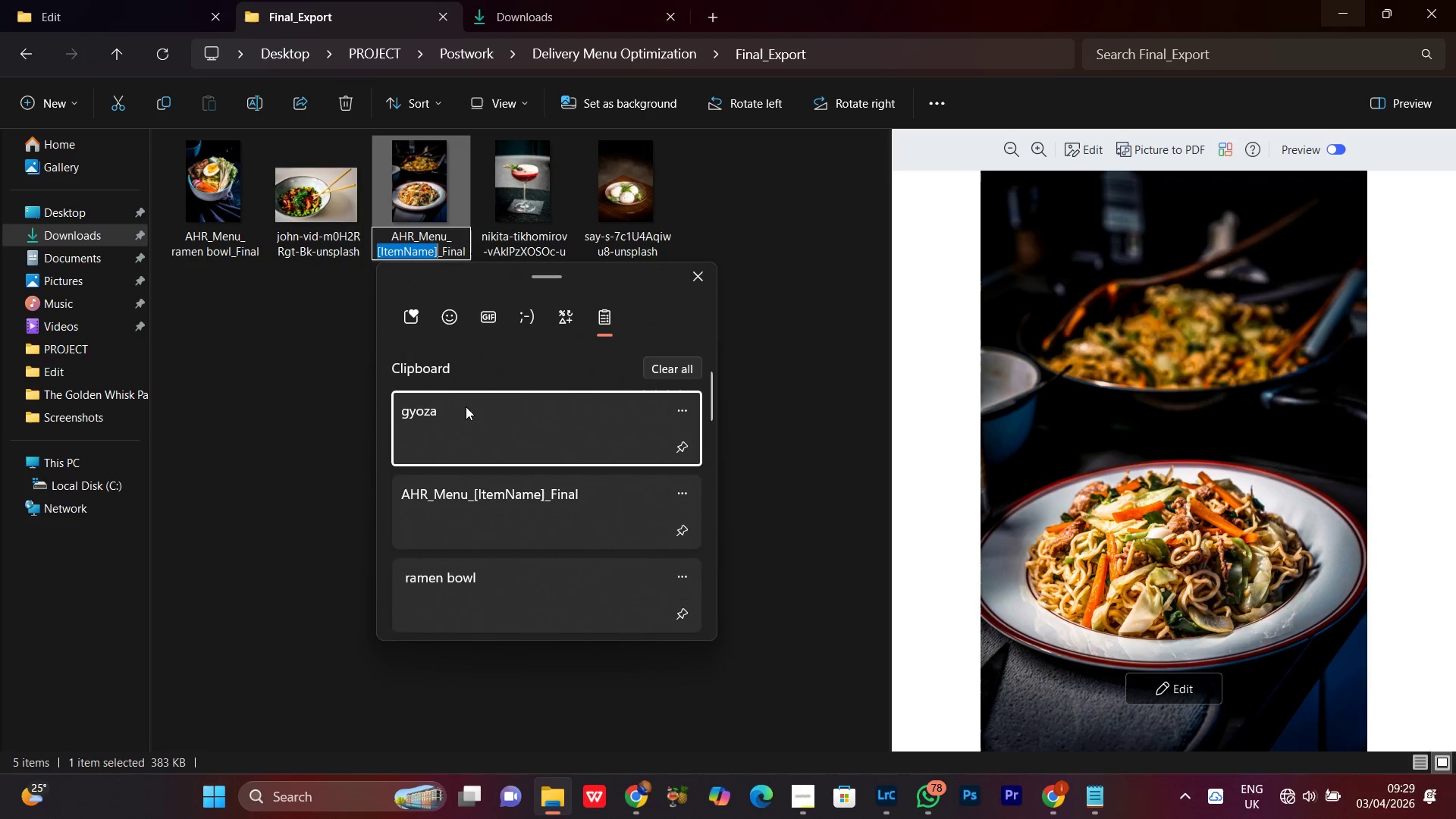 
left_click([466, 415])
 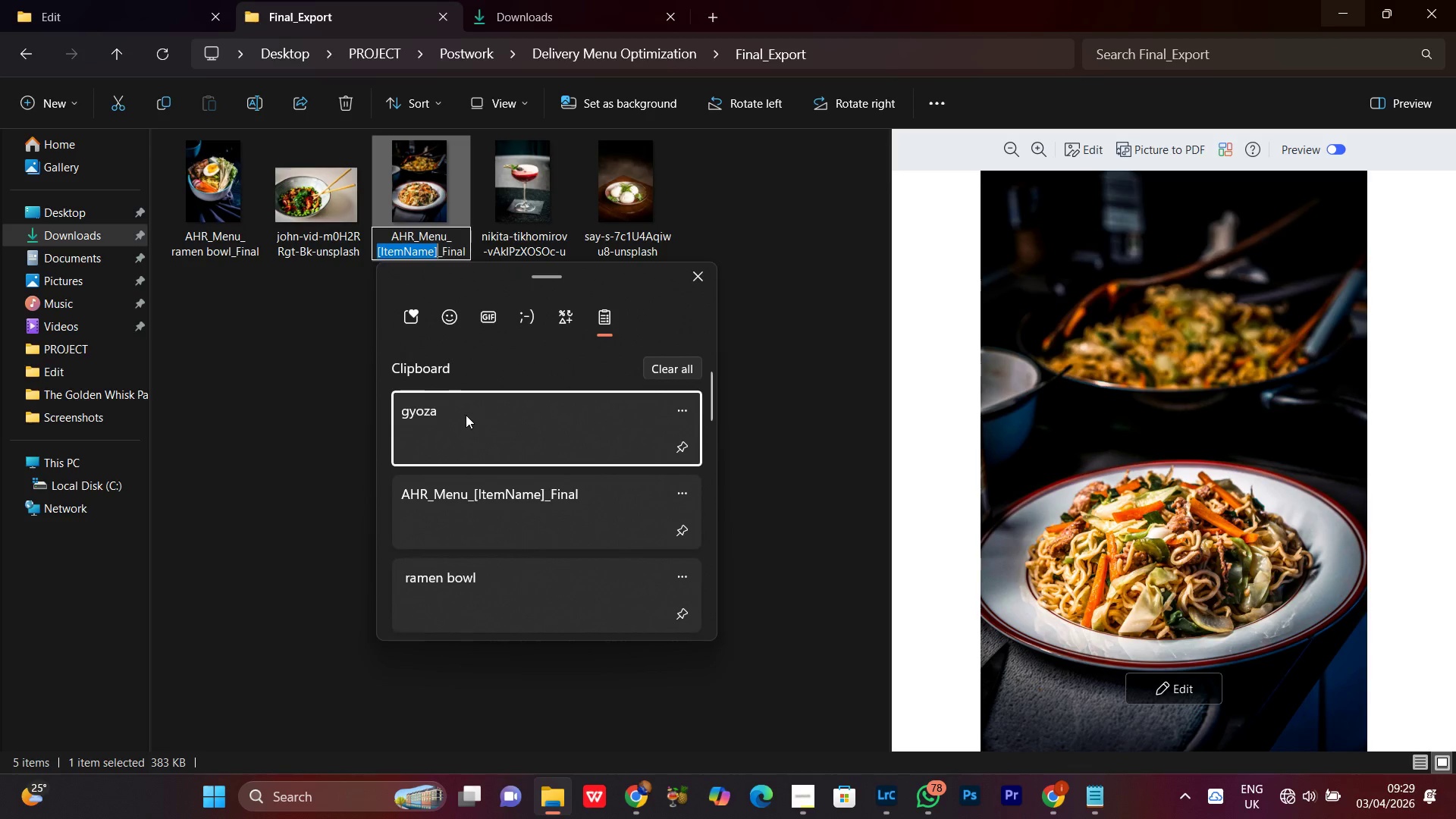 
key(Control+ControlLeft)
 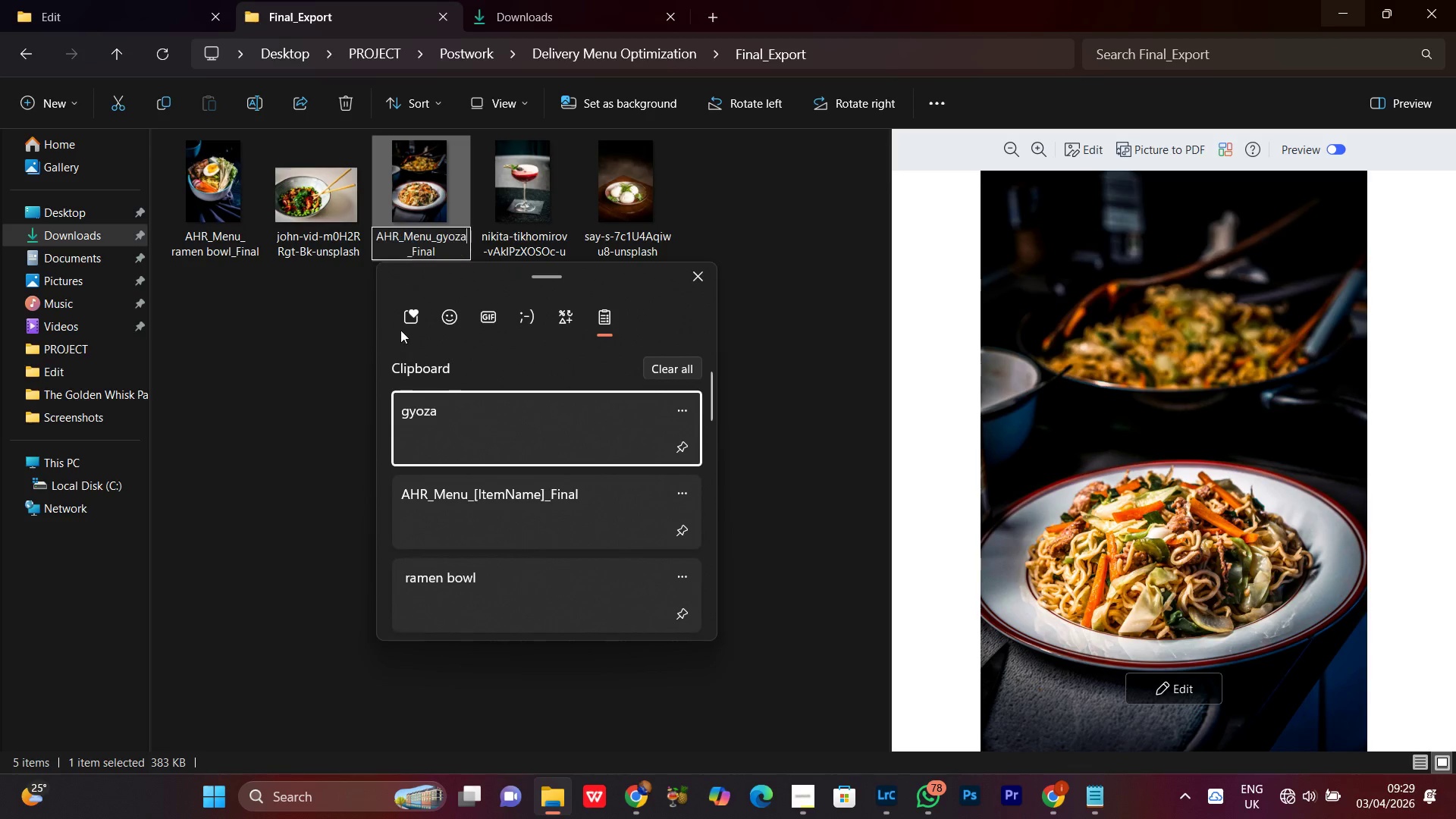 
left_click([446, 238])
 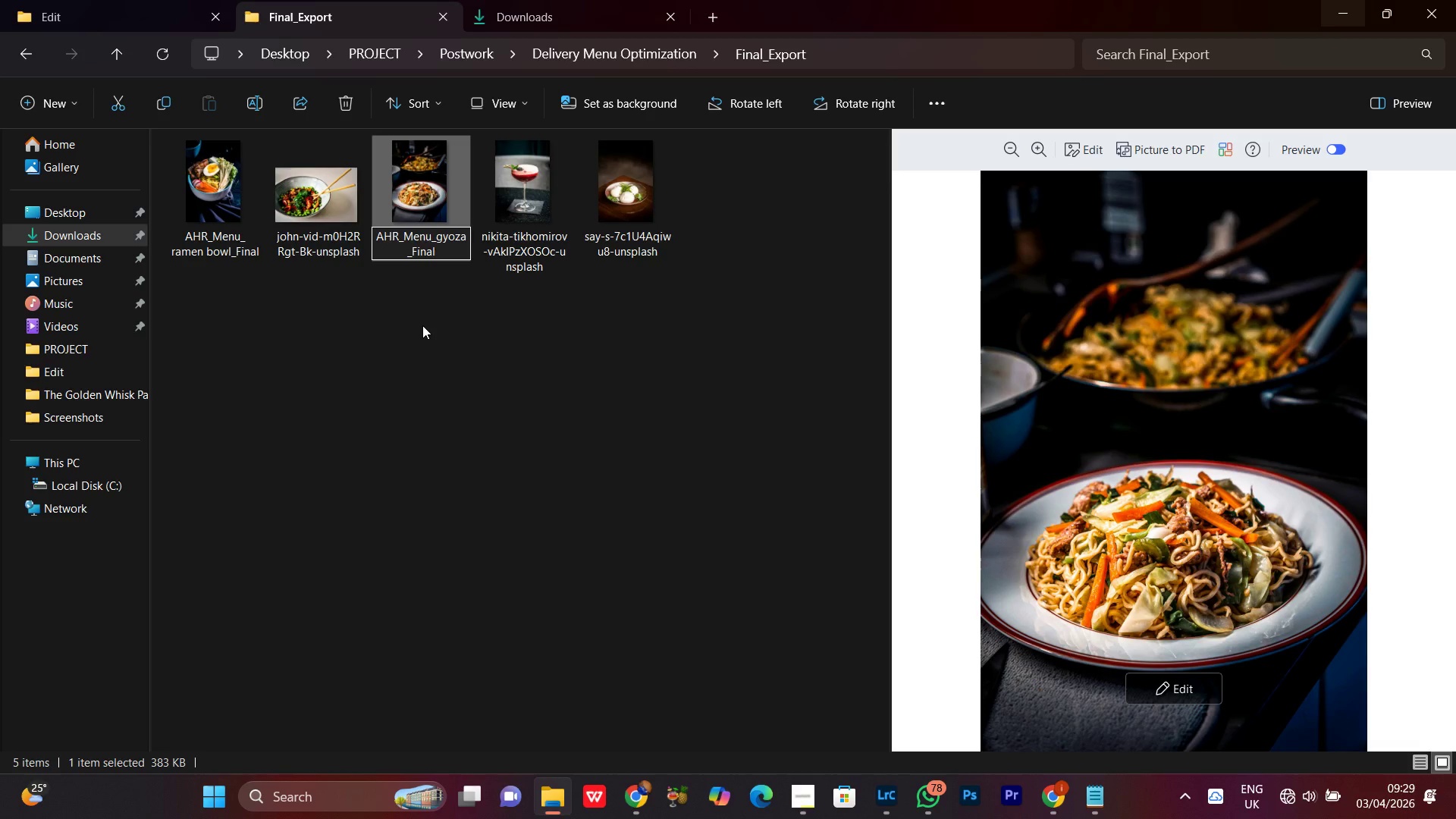 
key(ArrowLeft)
 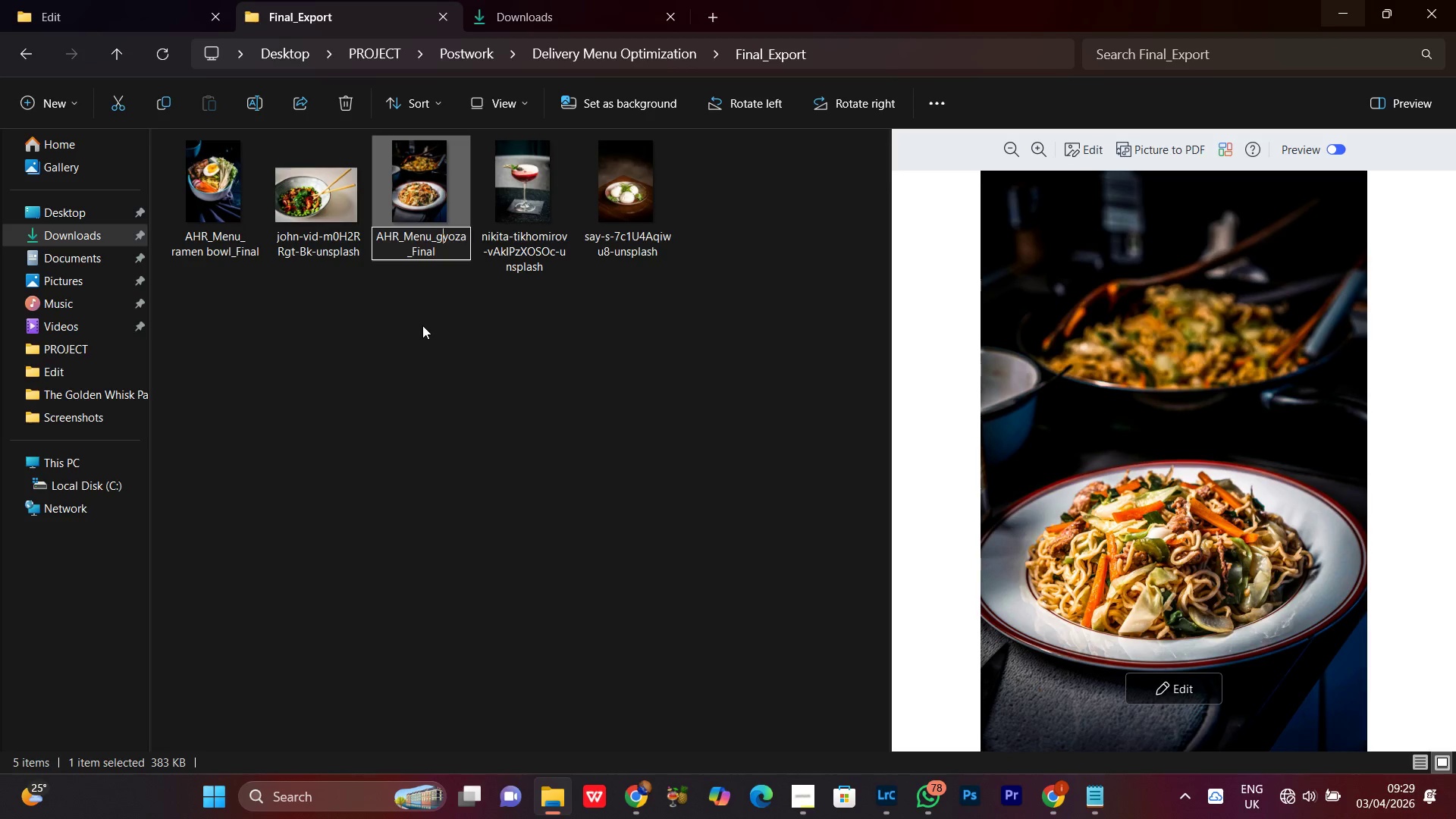 
key(Backspace)
 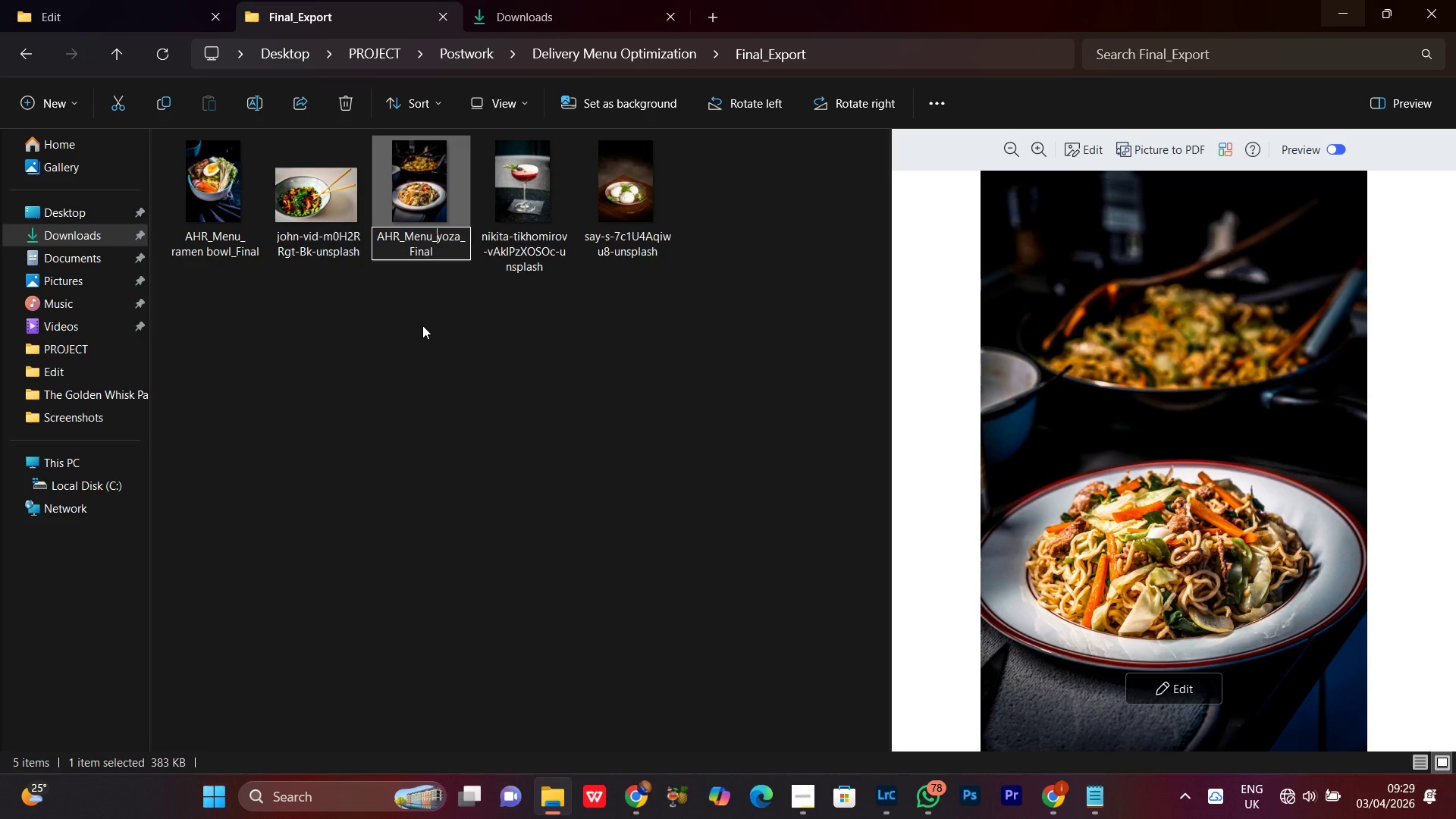 
key(CapsLock)
 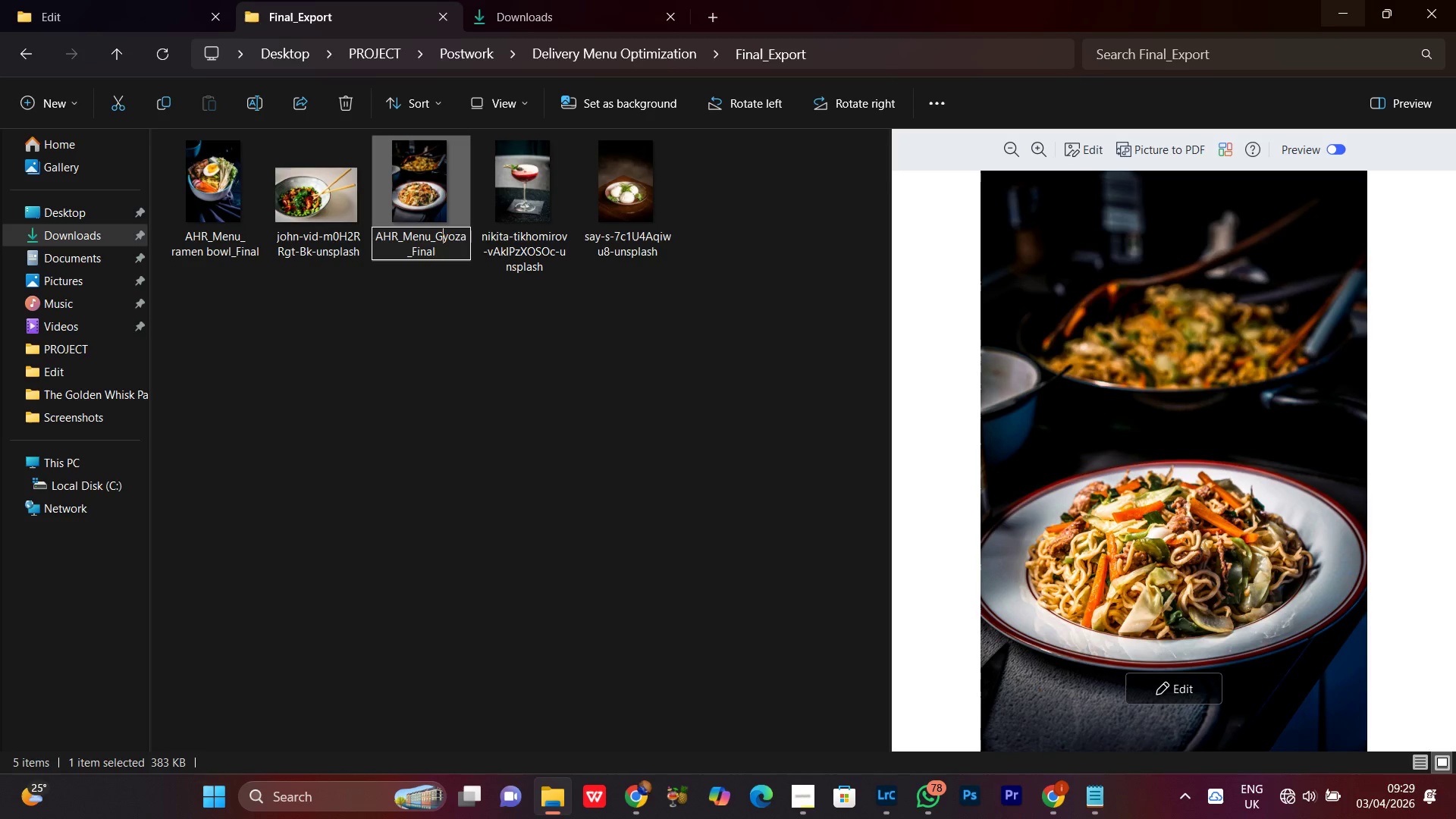 
key(G)
 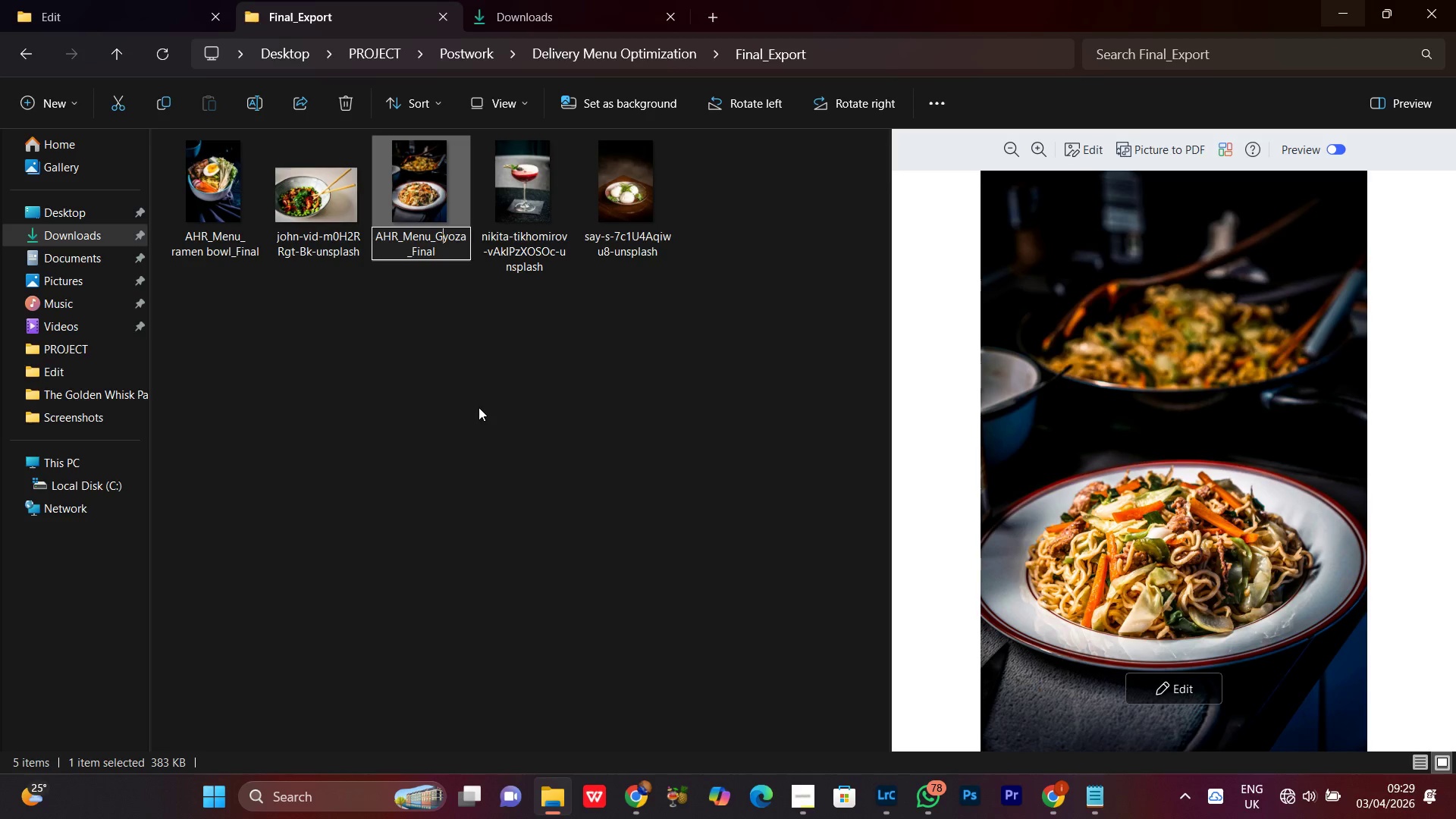 
left_click([475, 403])
 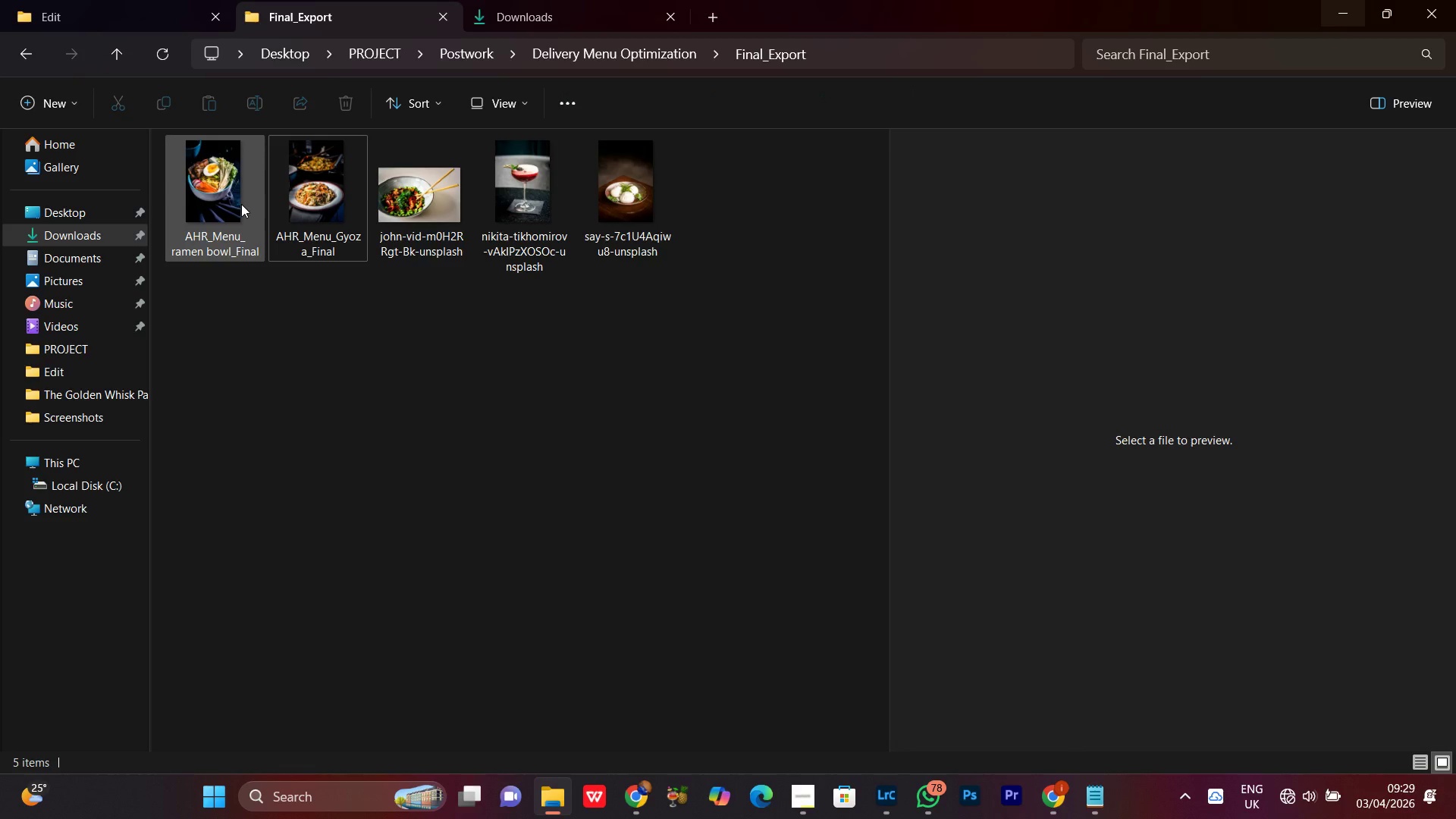 
left_click([235, 189])
 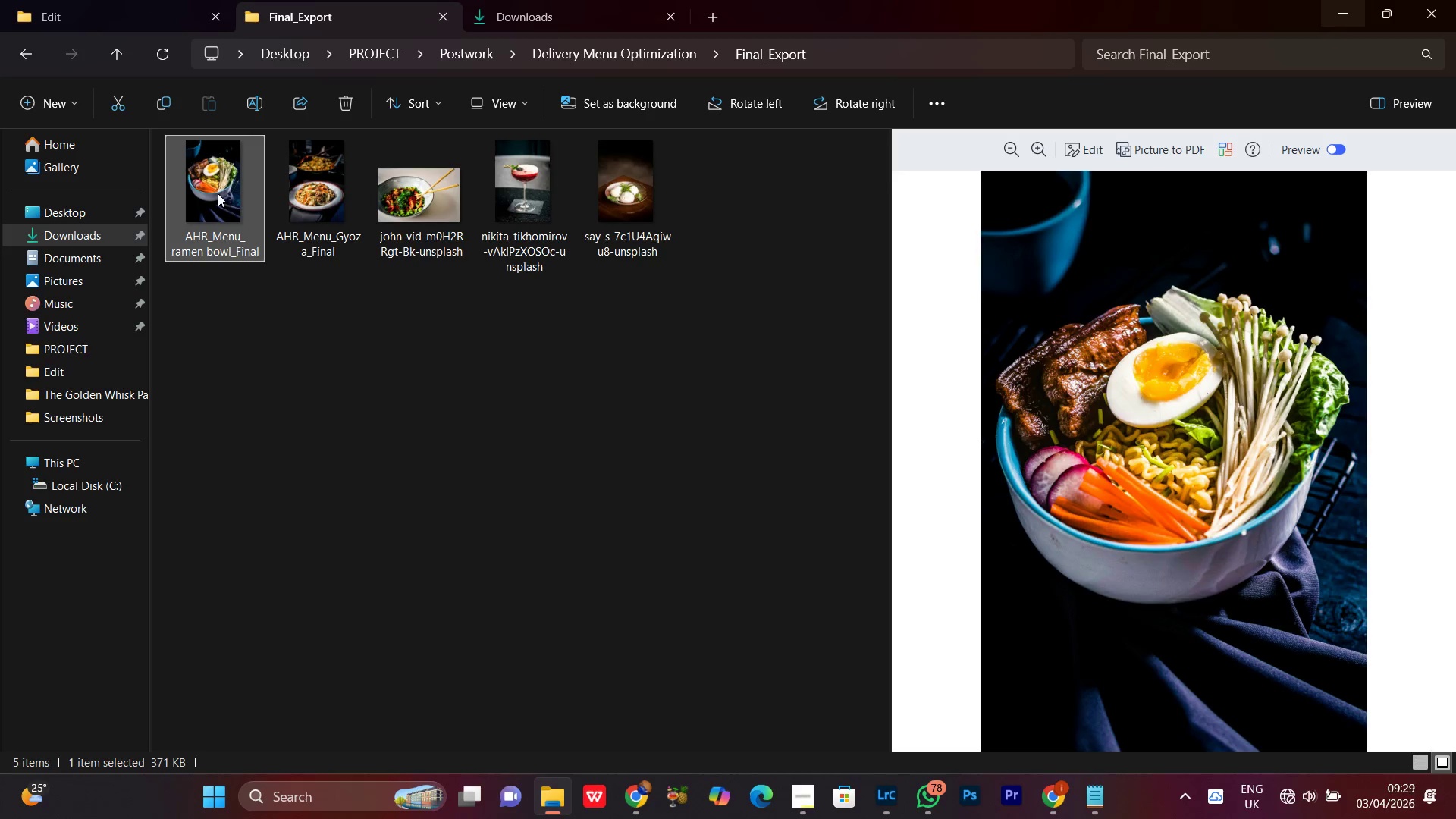 
right_click([218, 193])
 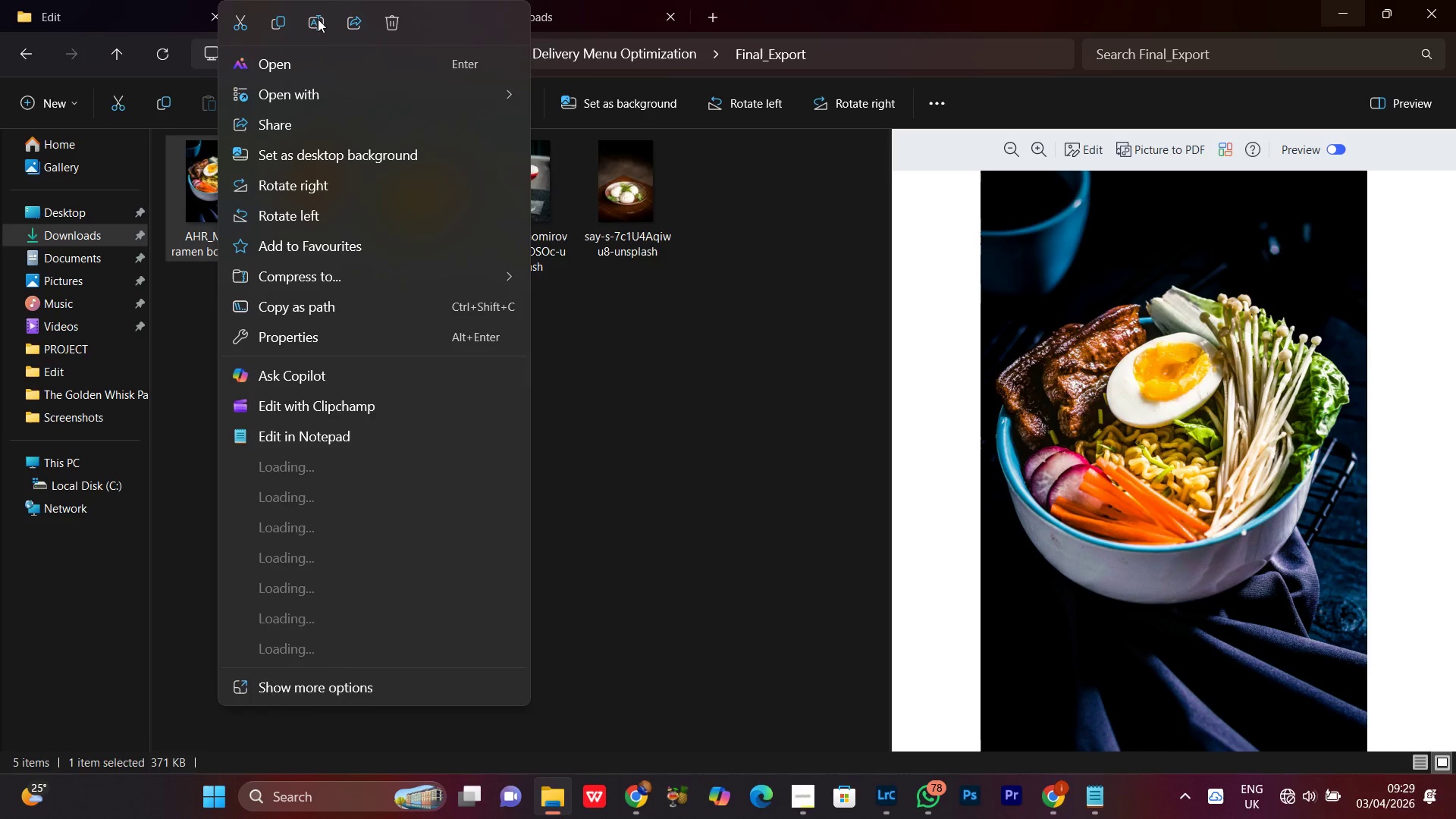 
left_click([318, 19])
 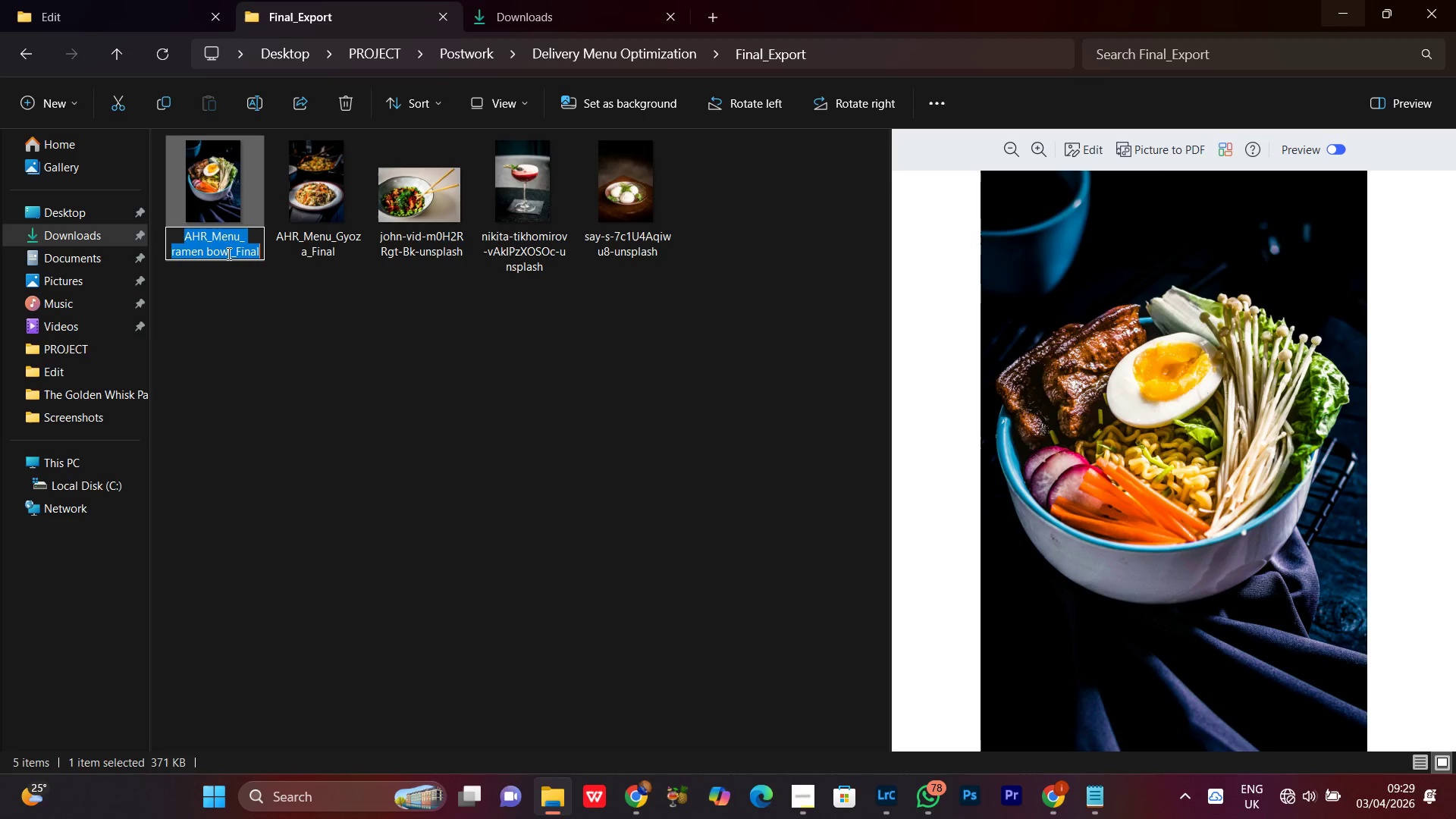 
left_click([233, 256])
 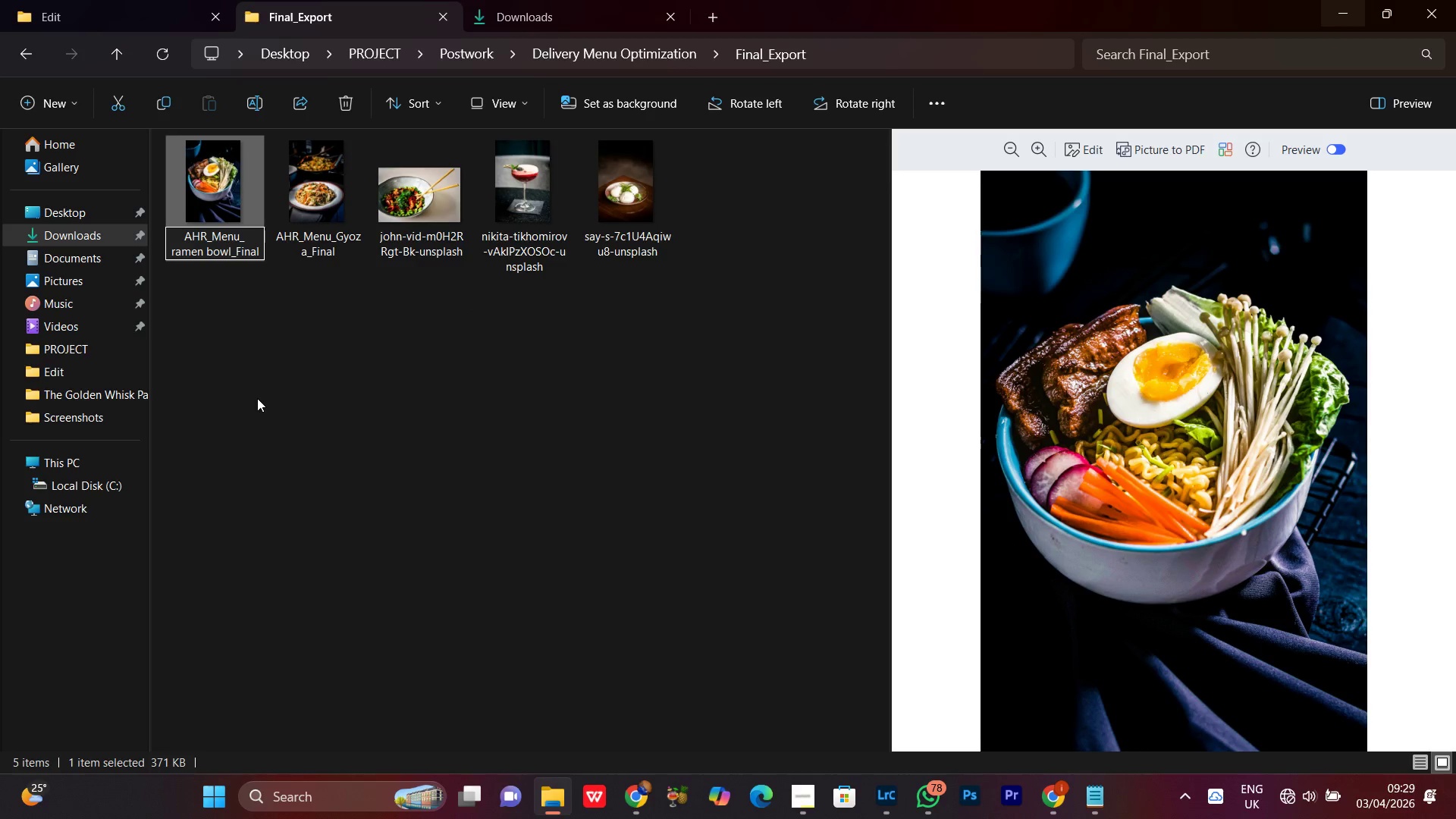 
key(Backspace)
 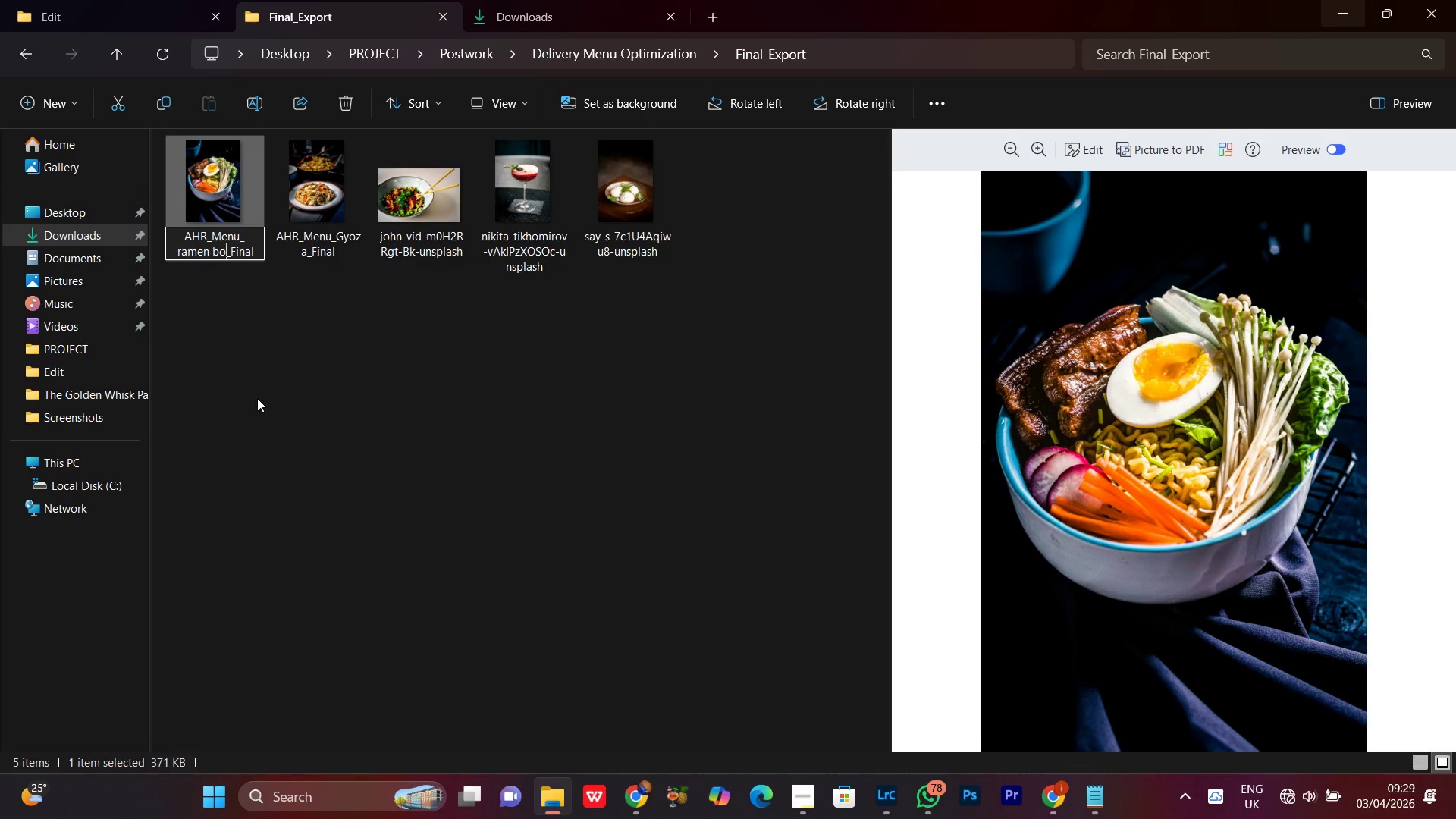 
key(Backspace)
 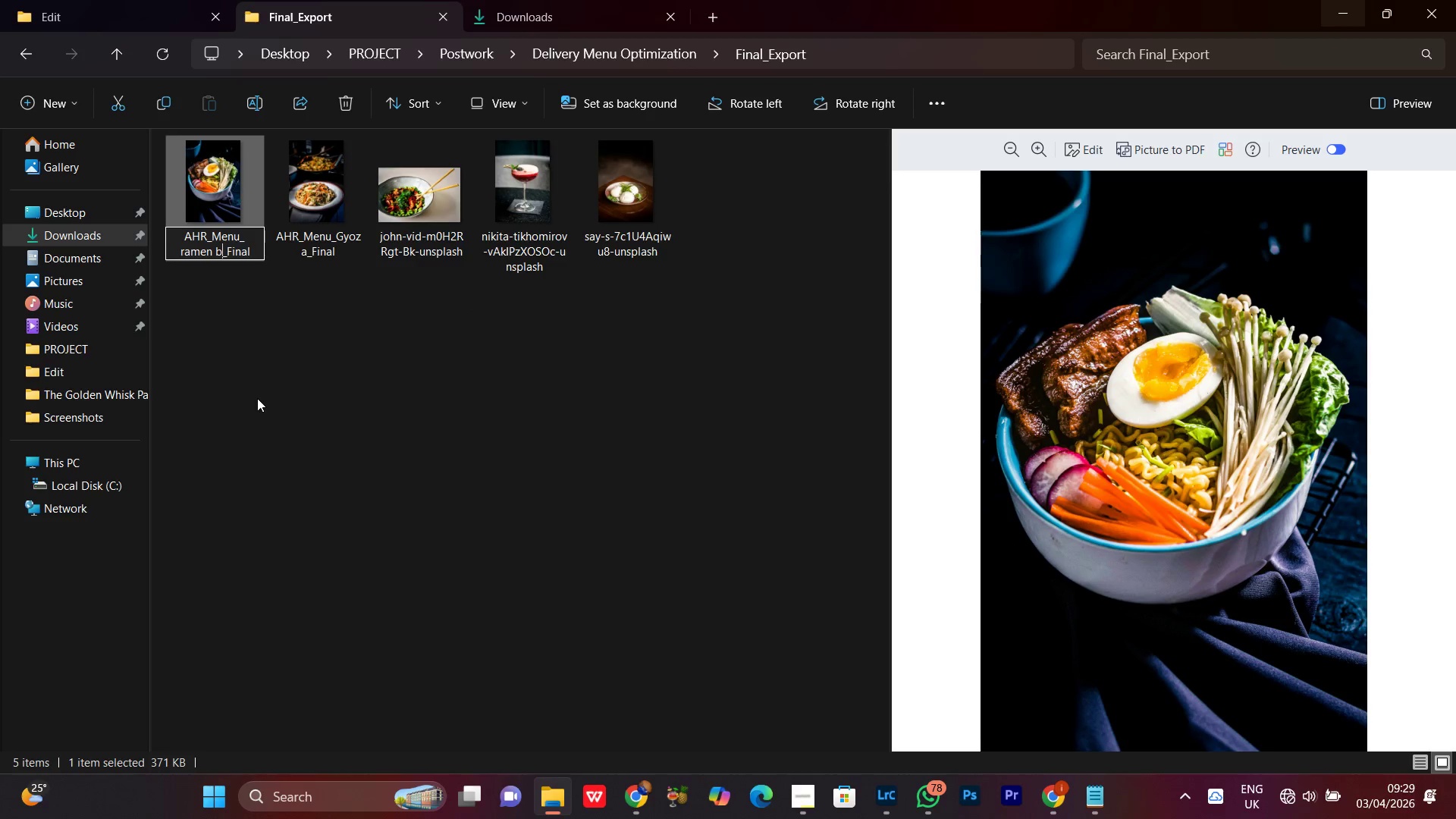 
key(Backspace)
 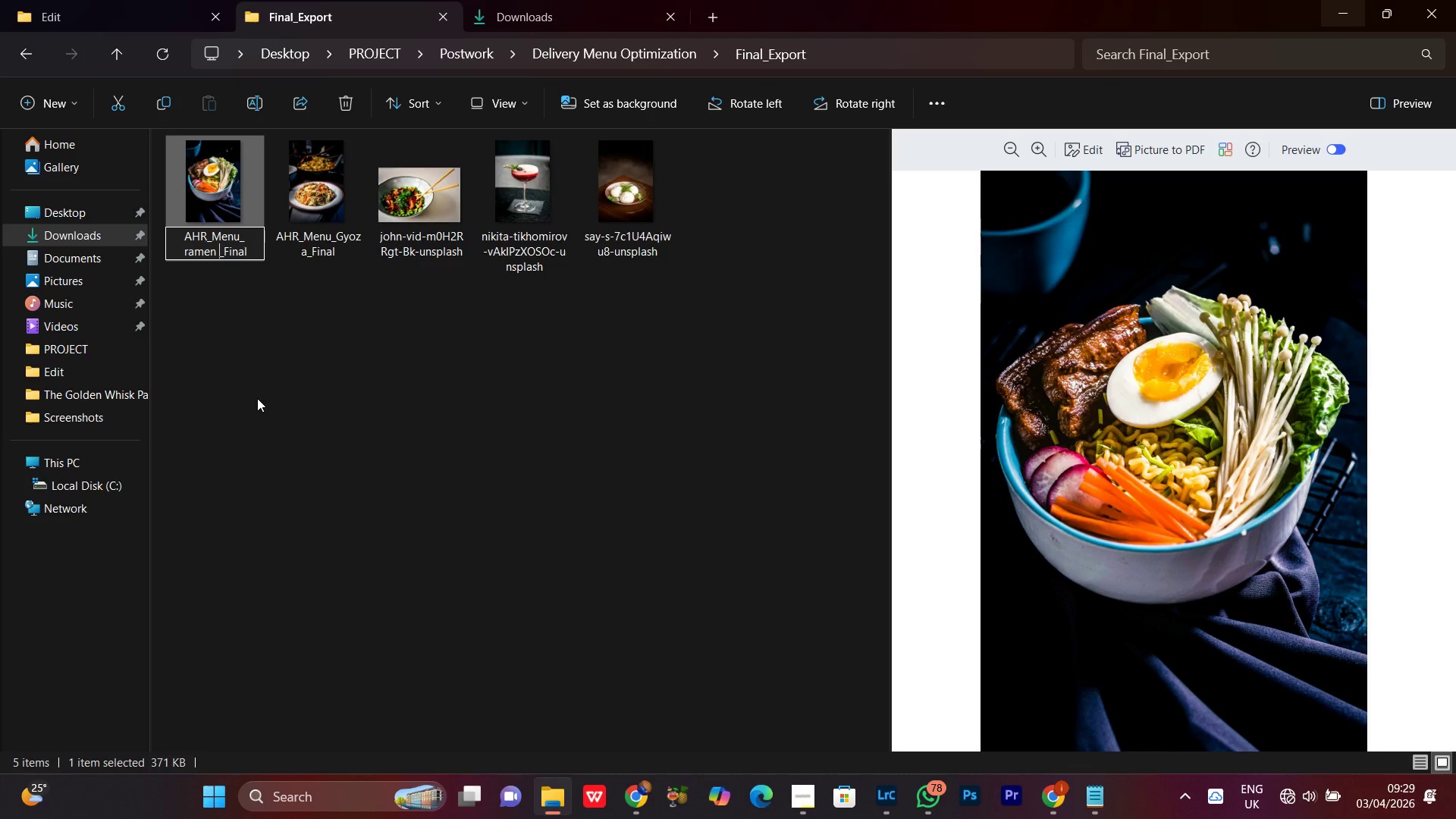 
key(Backspace)
 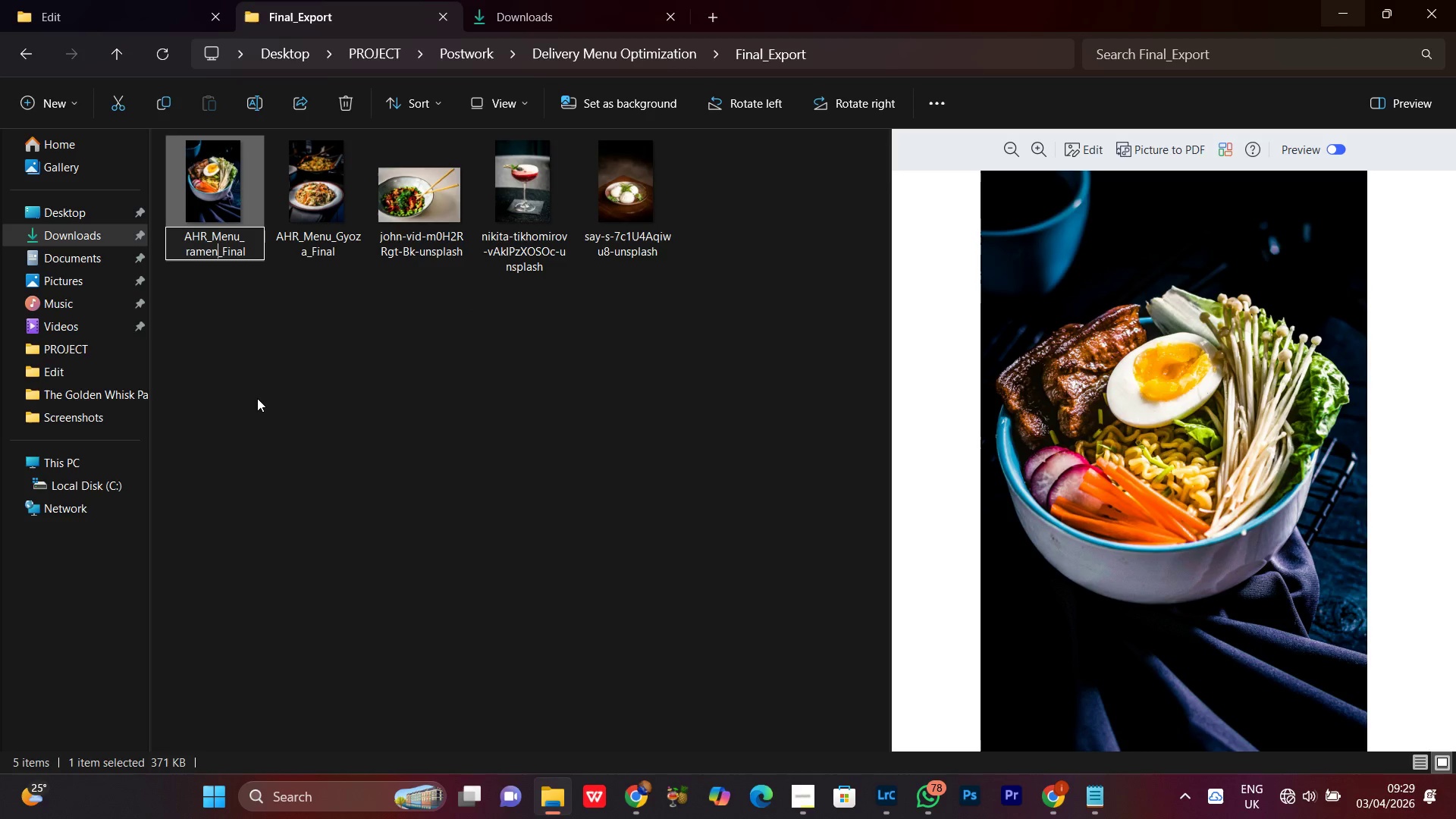 
key(Backspace)
 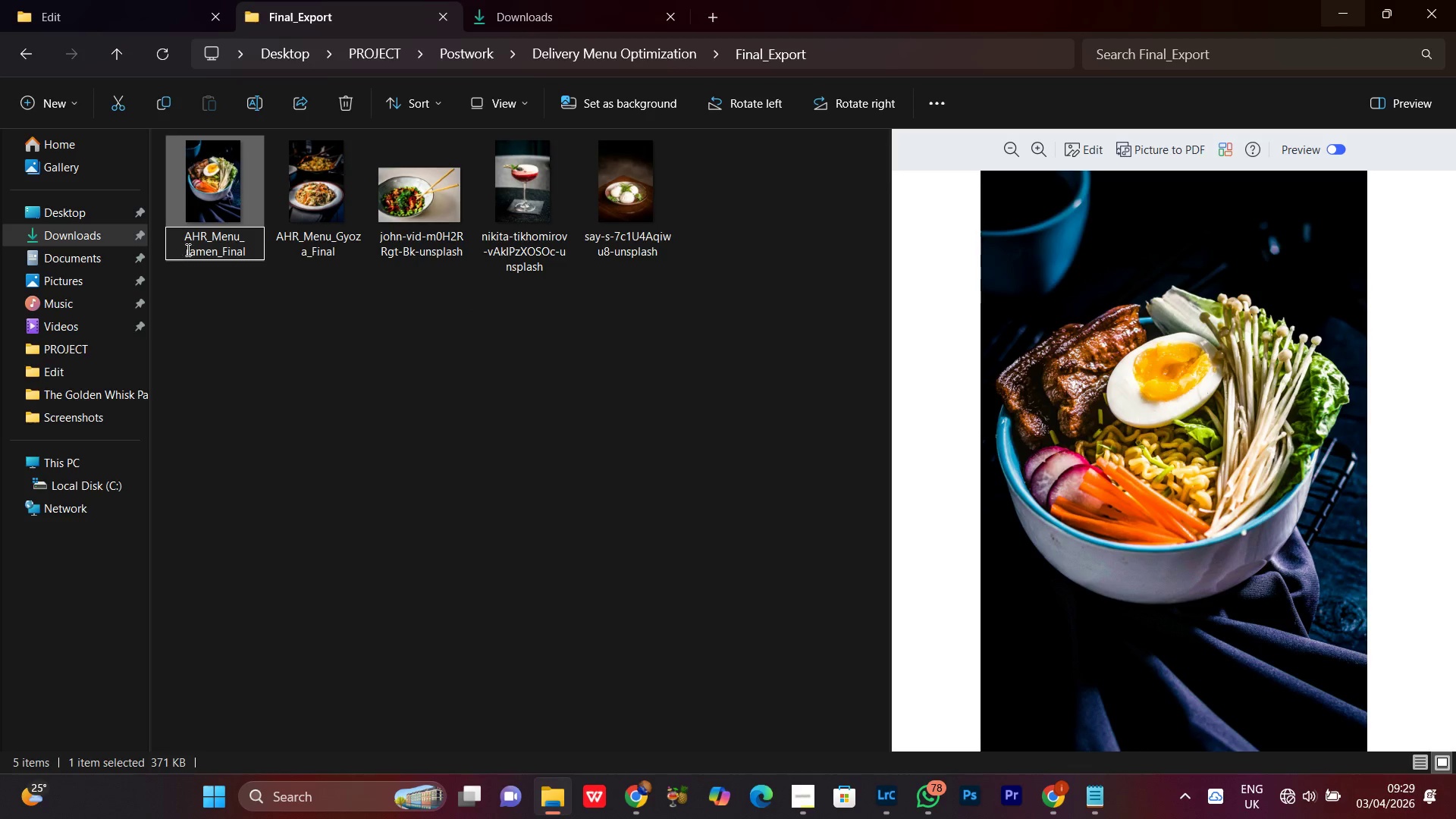 
left_click([189, 249])
 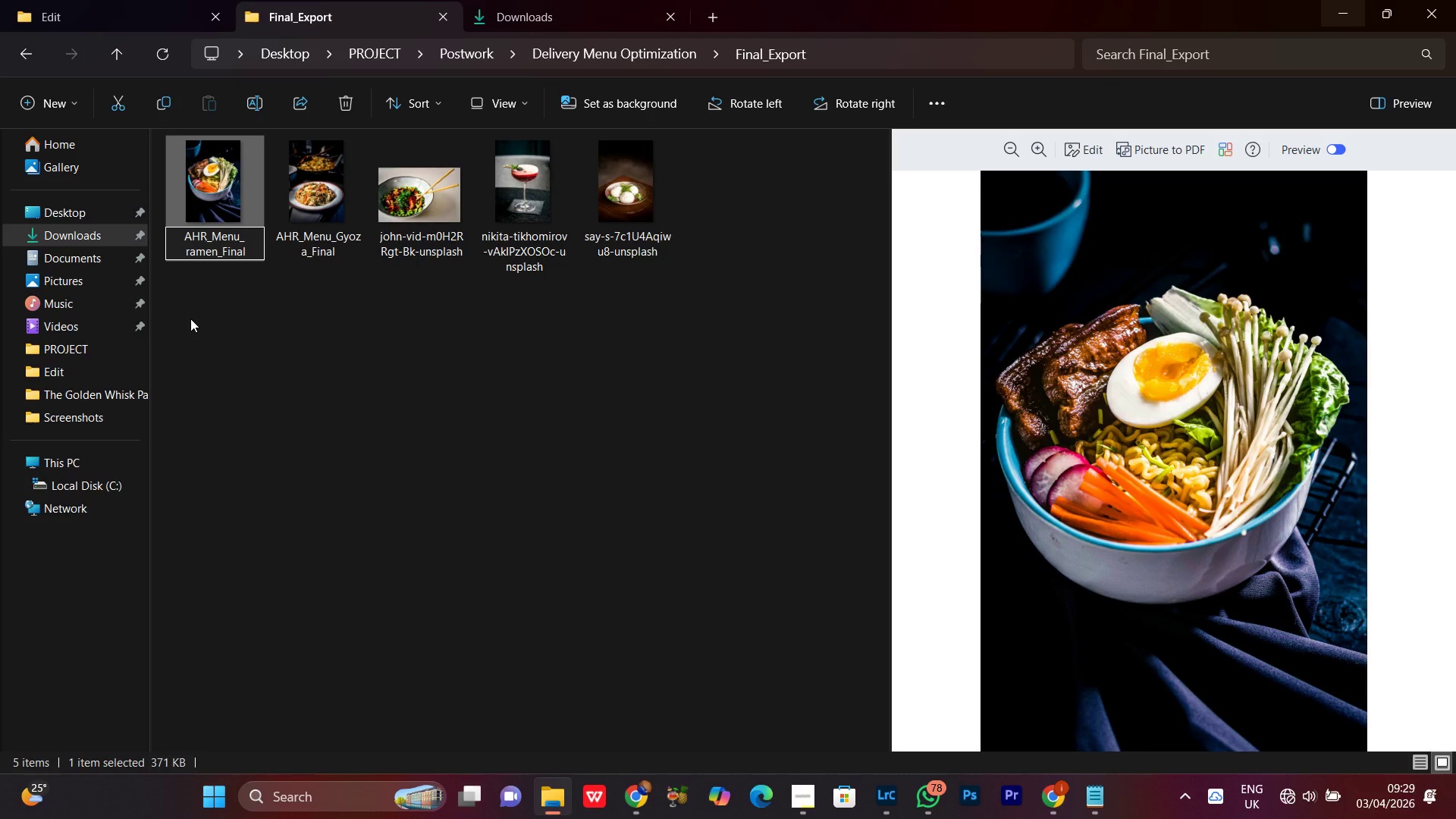 
key(Backspace)
 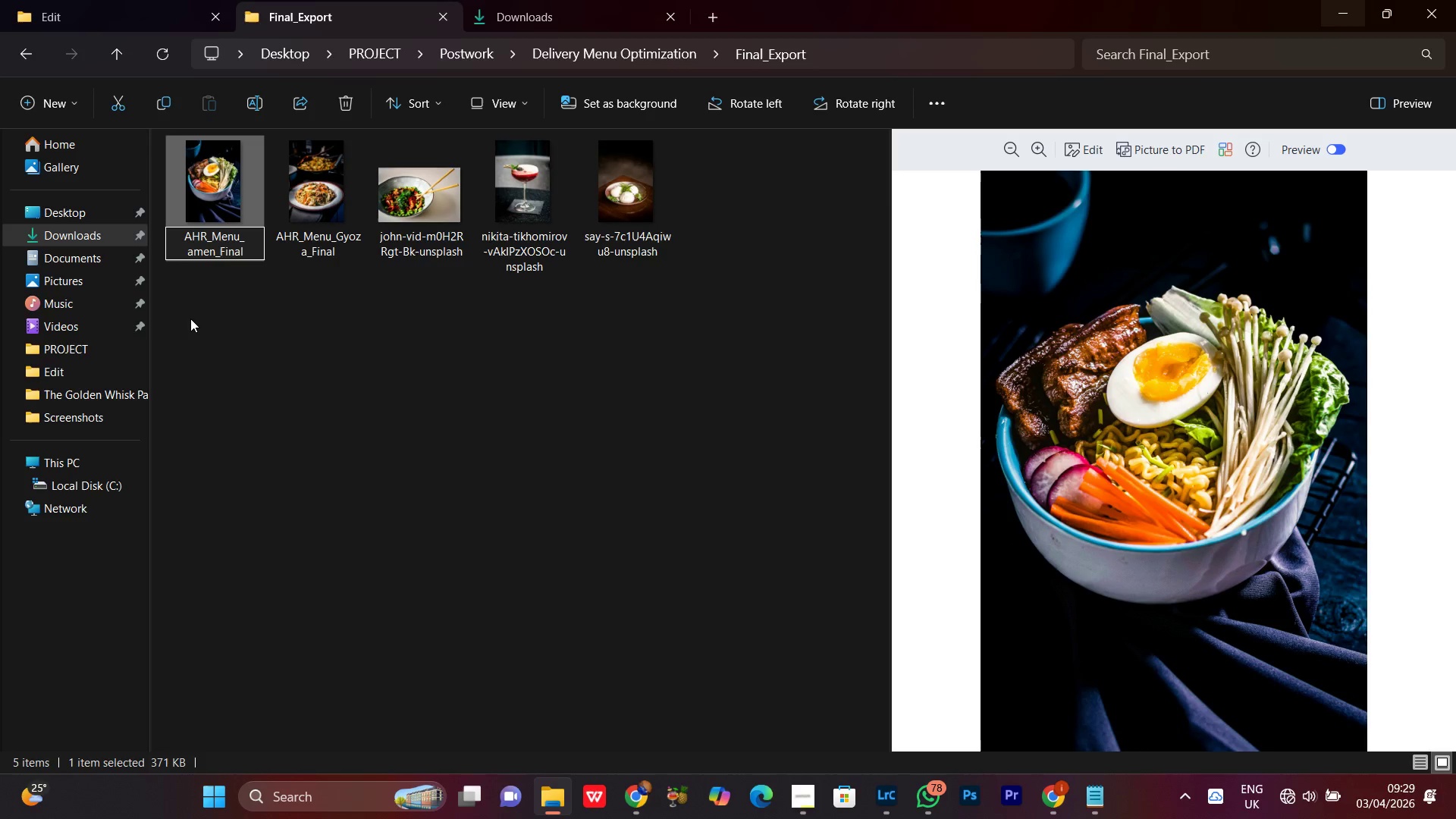 
key(R)
 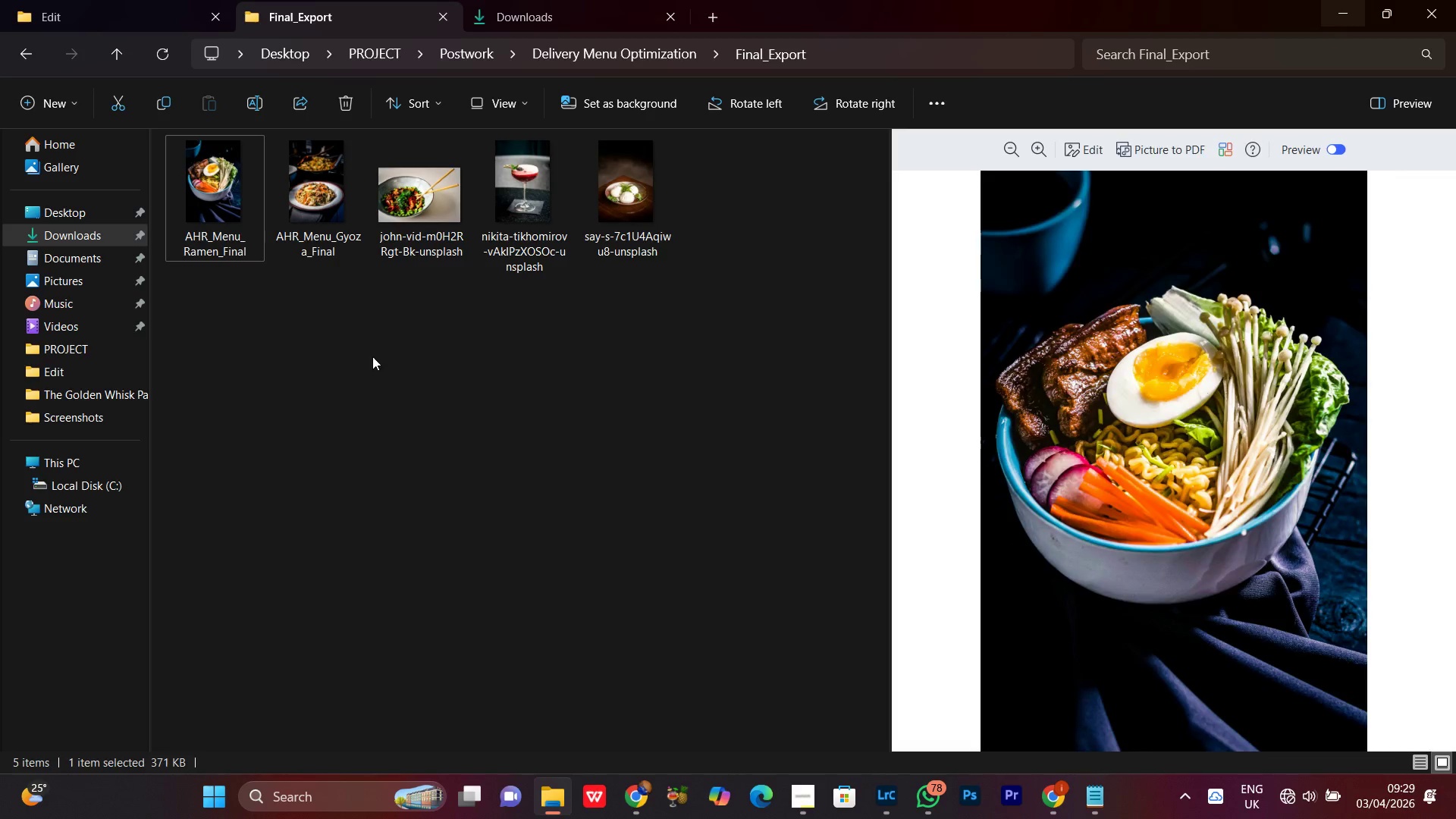 
left_click([643, 818])
 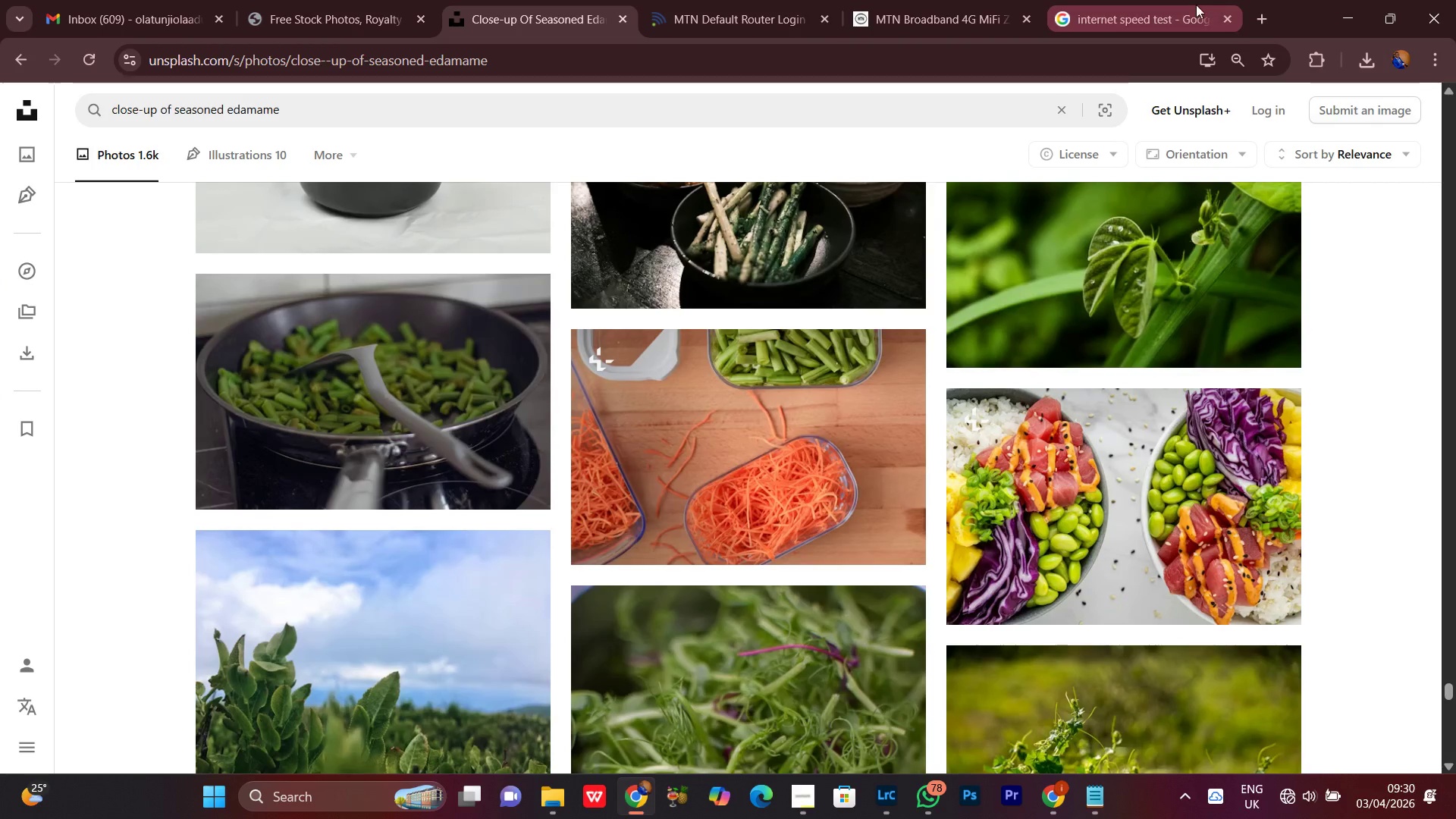 
left_click([1185, 4])
 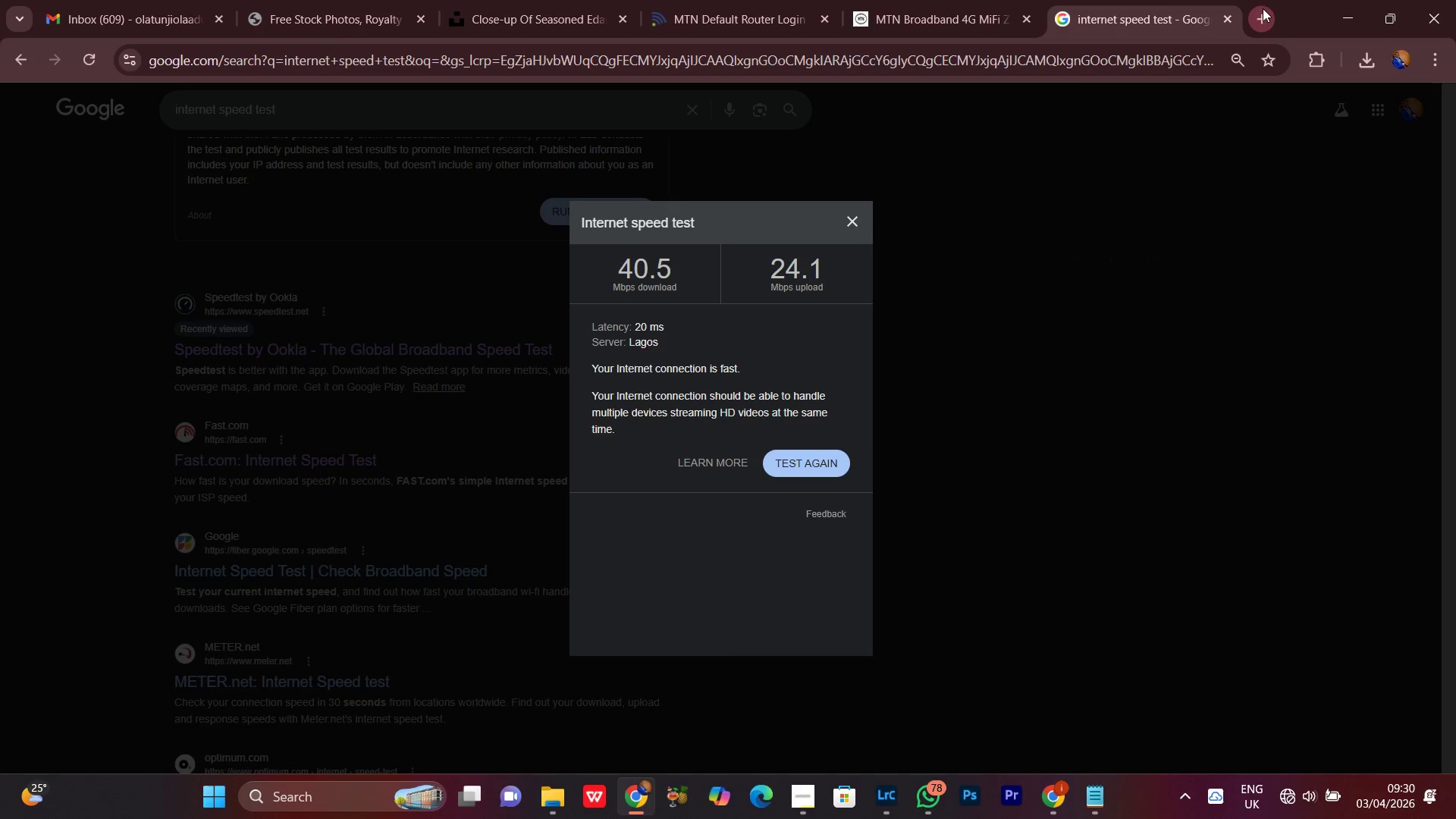 
left_click([1260, 11])
 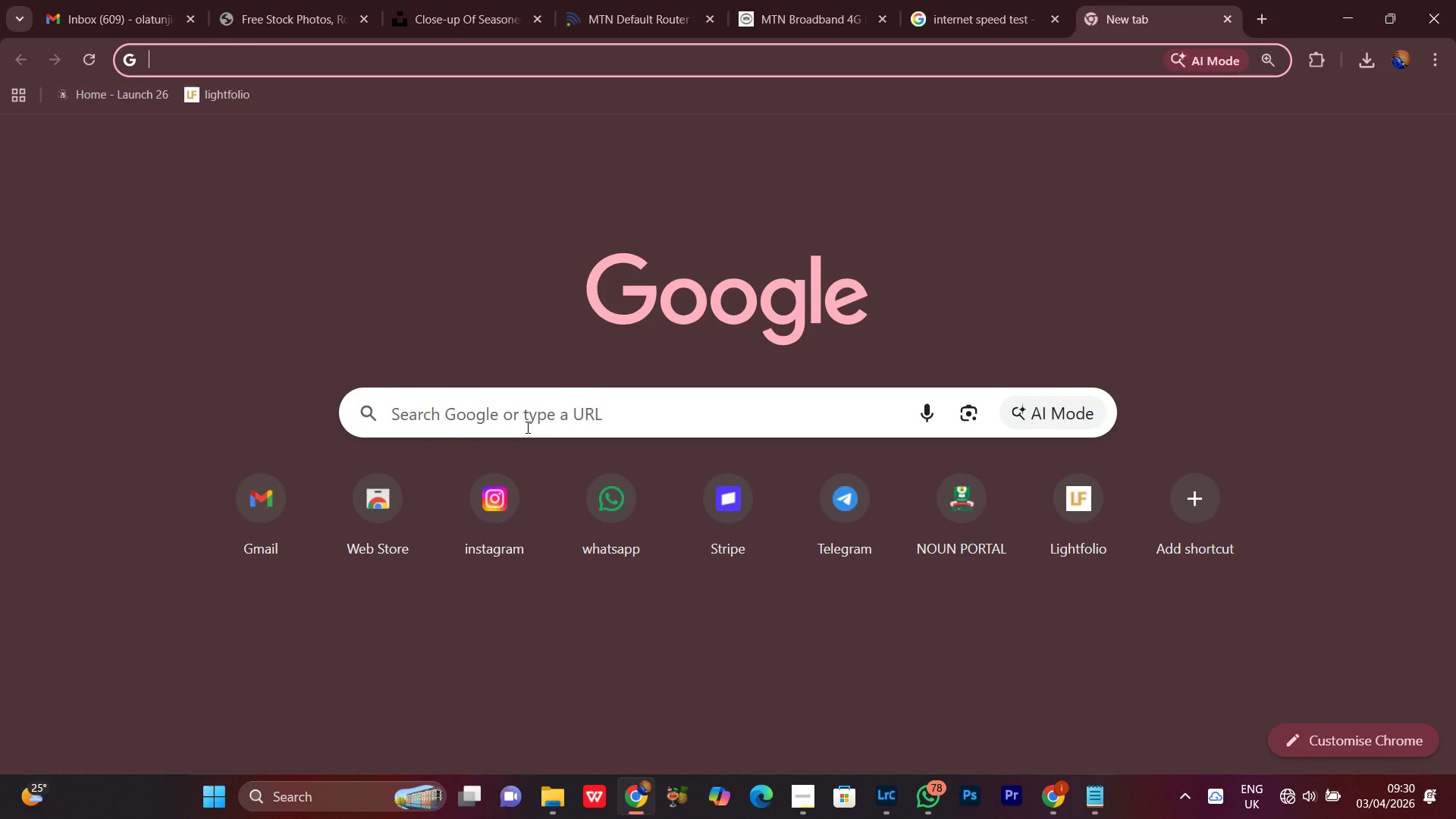 
left_click([526, 413])
 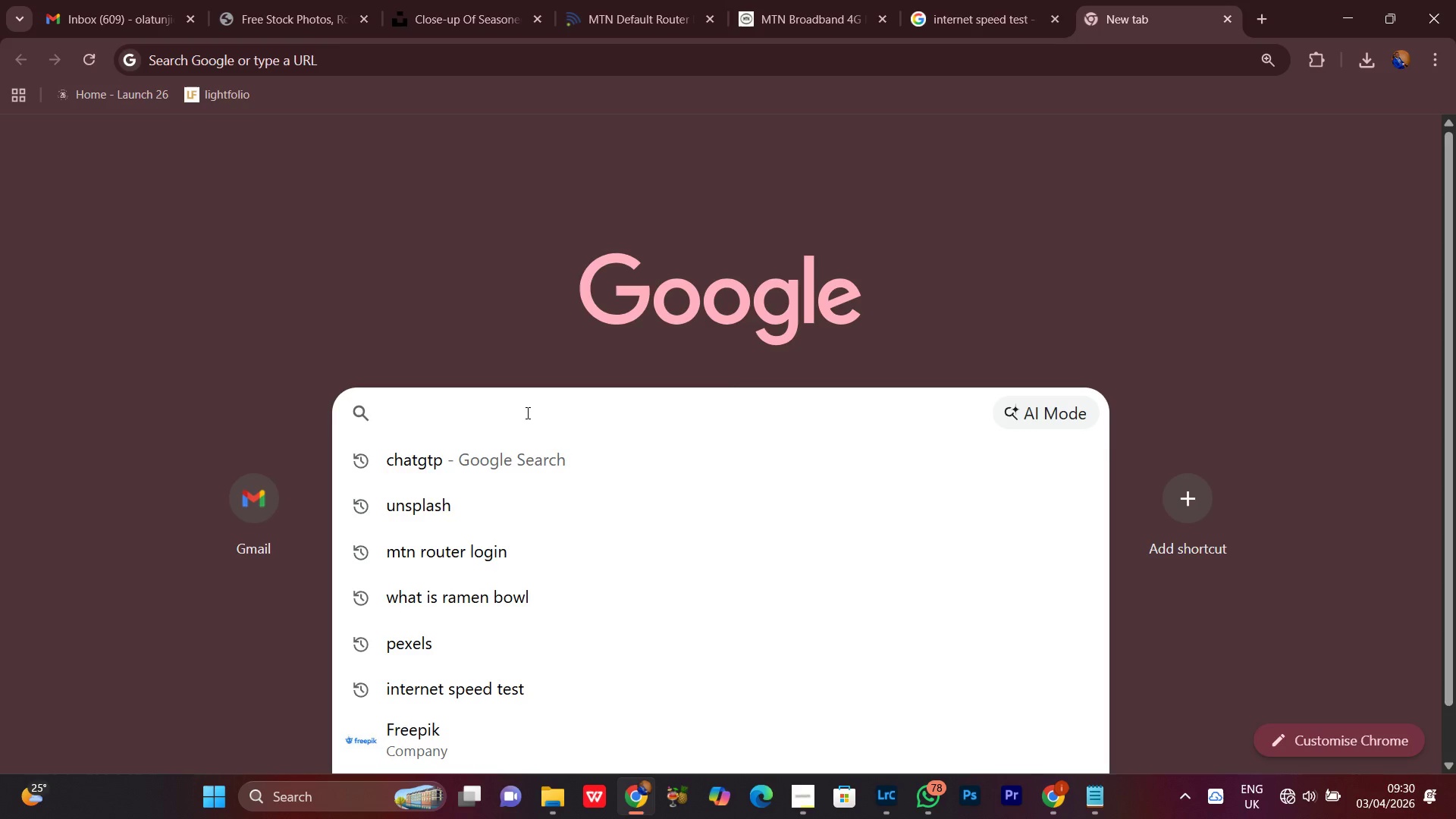 
type(Raman)
key(Backspace)
key(Backspace)
key(Backspace)
key(Backspace)
key(Backspace)
key(Backspace)
 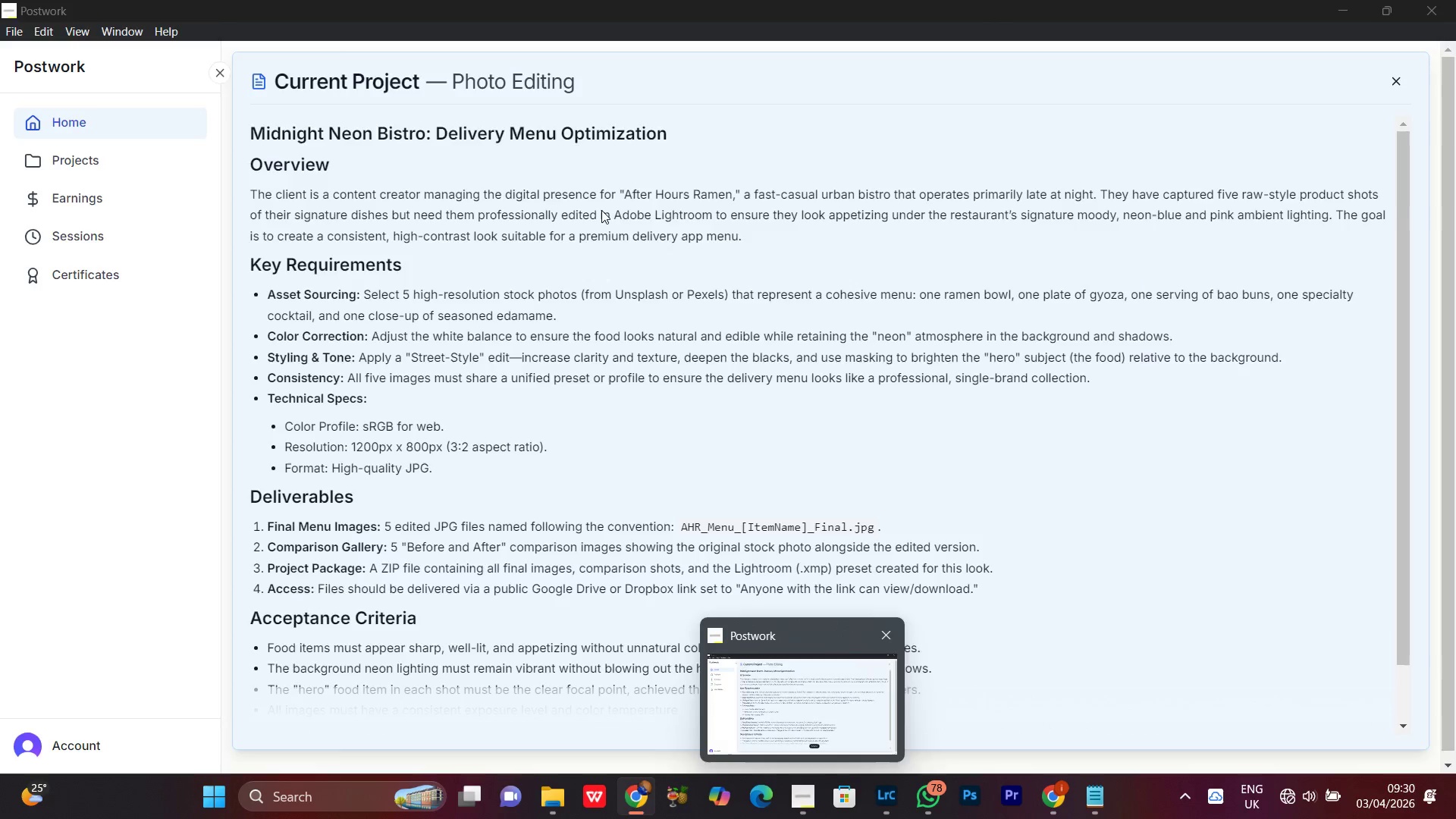 
wait(5.62)
 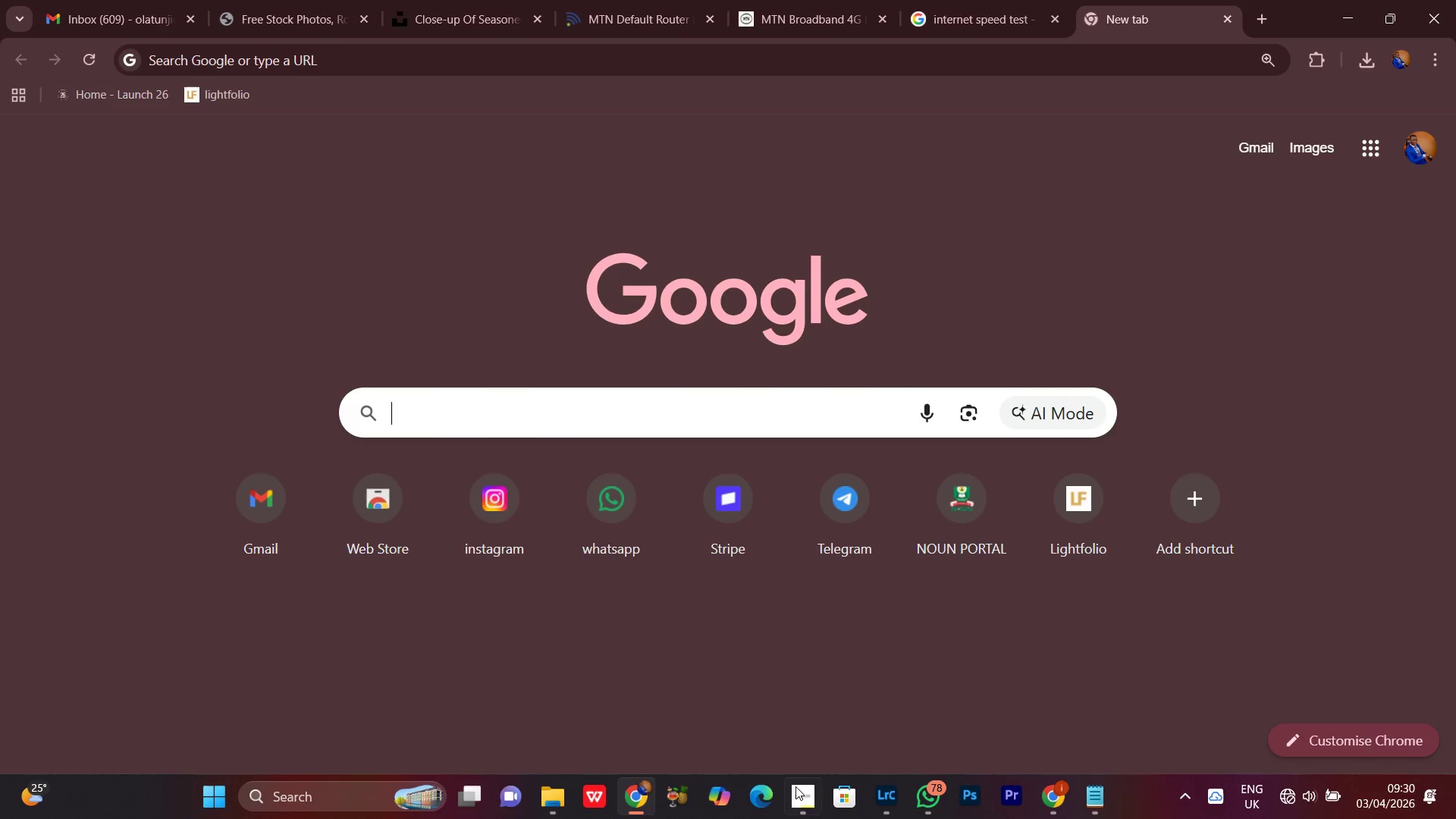 
type(ramen)
 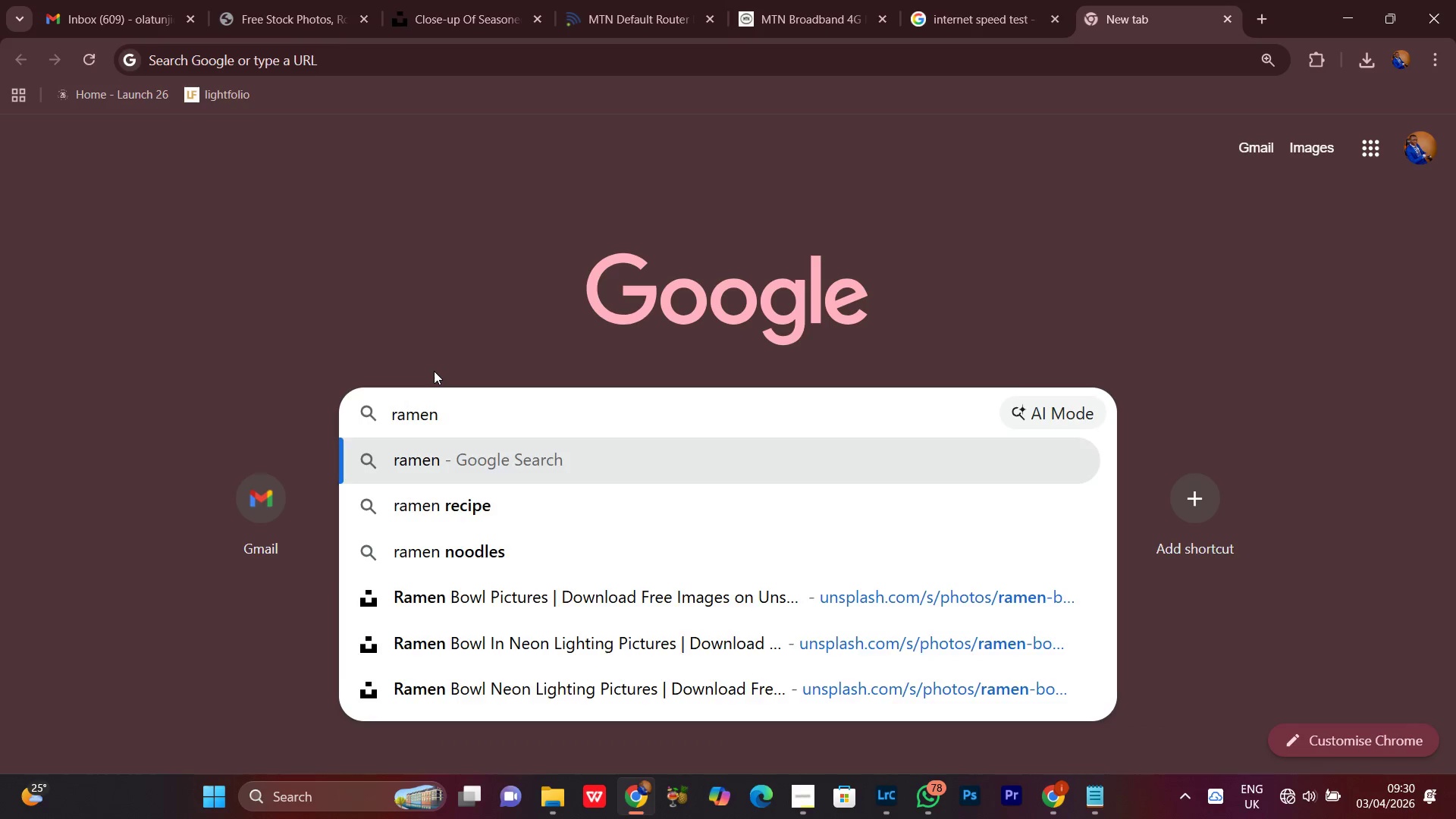 
key(Enter)
 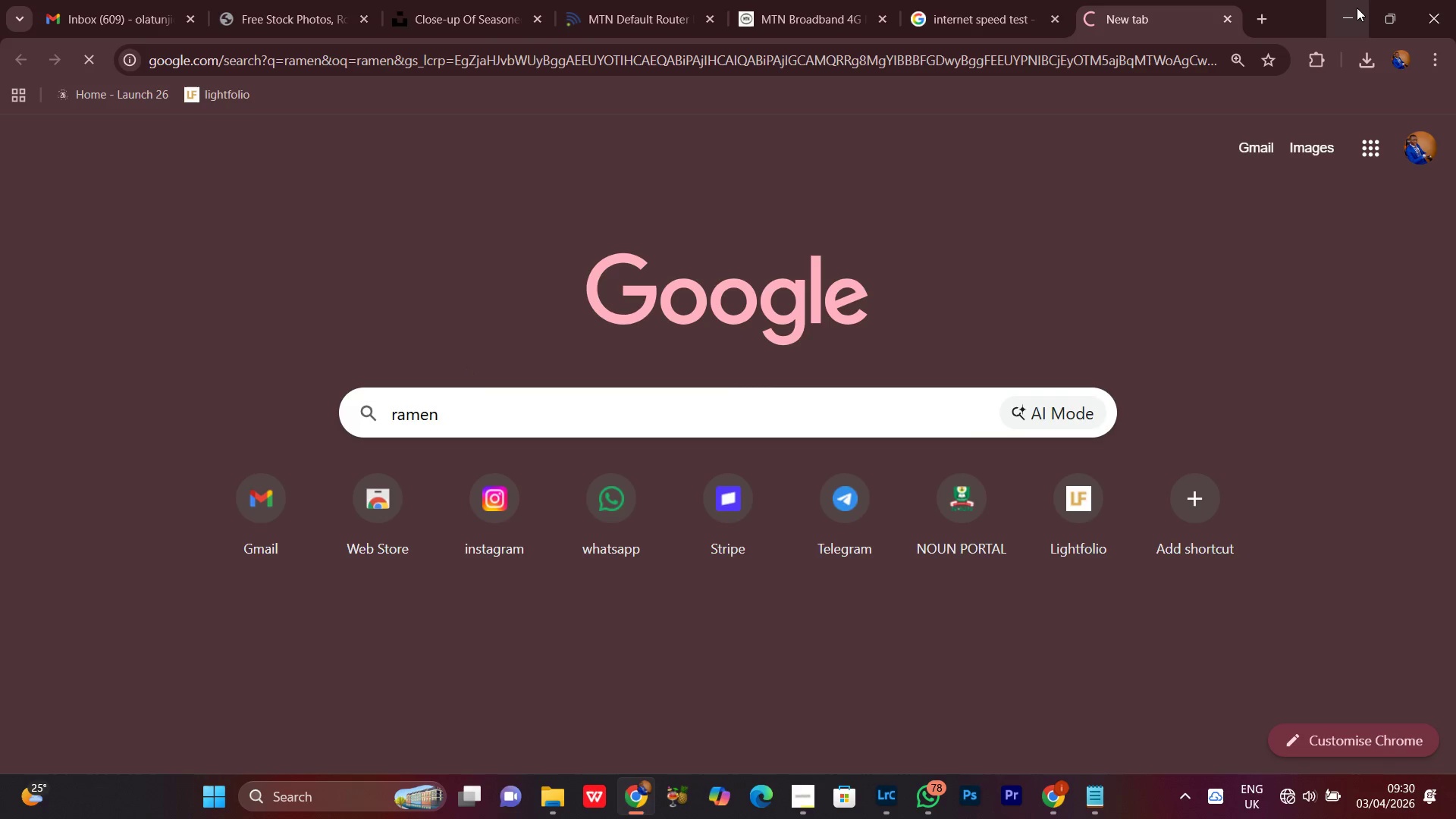 
left_click([1357, 8])
 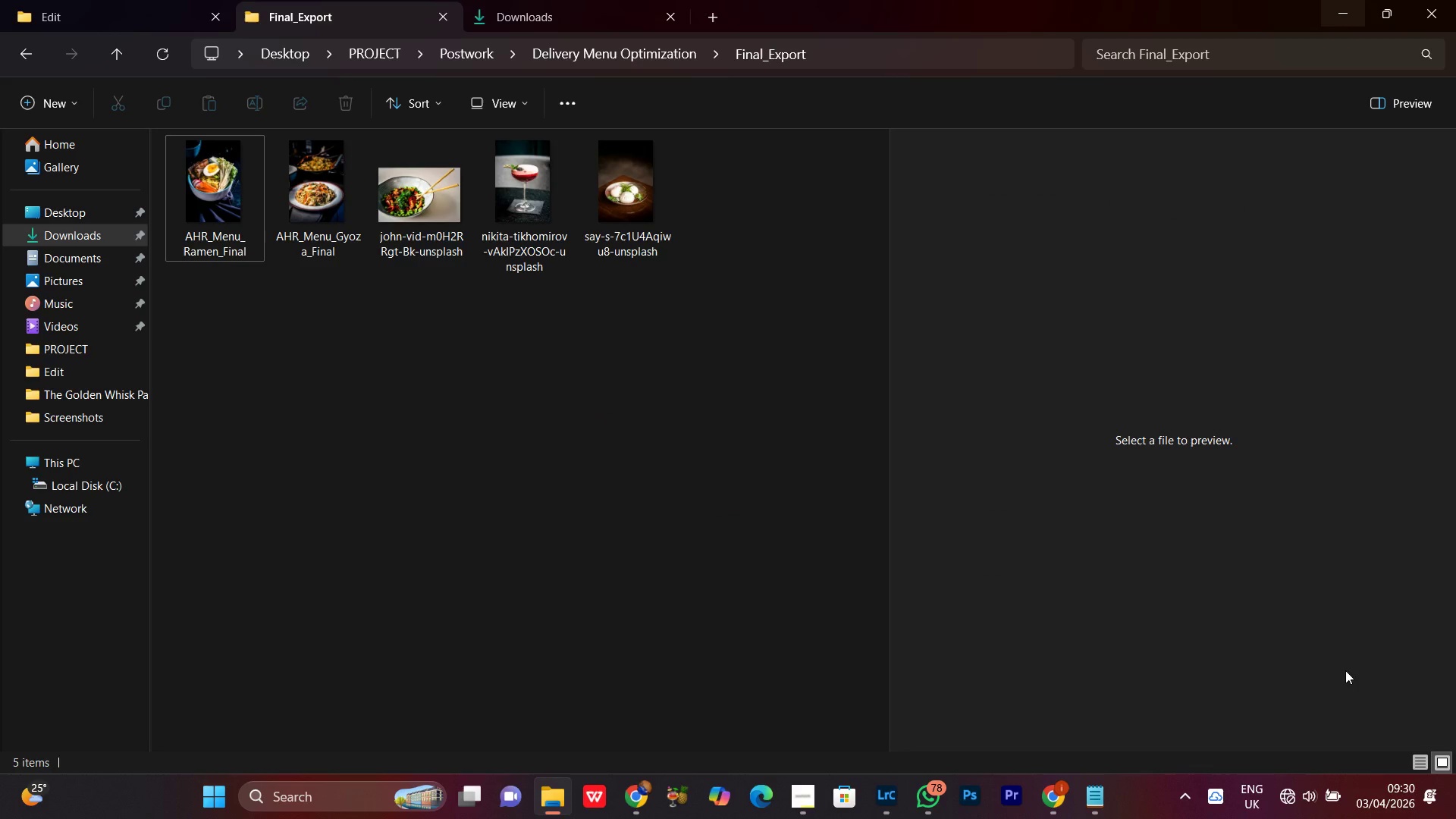 
left_click([1294, 795])
 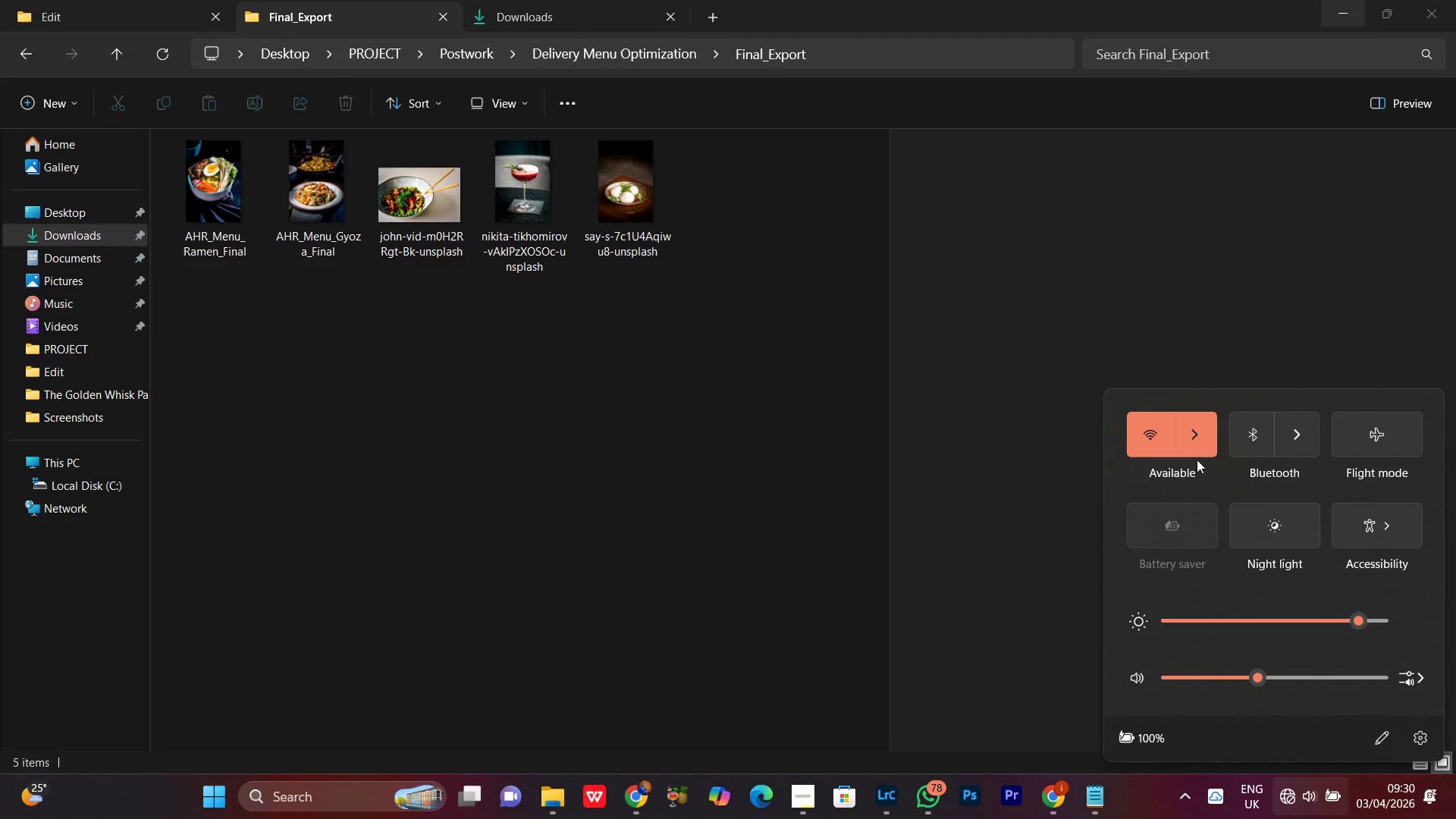 
left_click([1195, 422])
 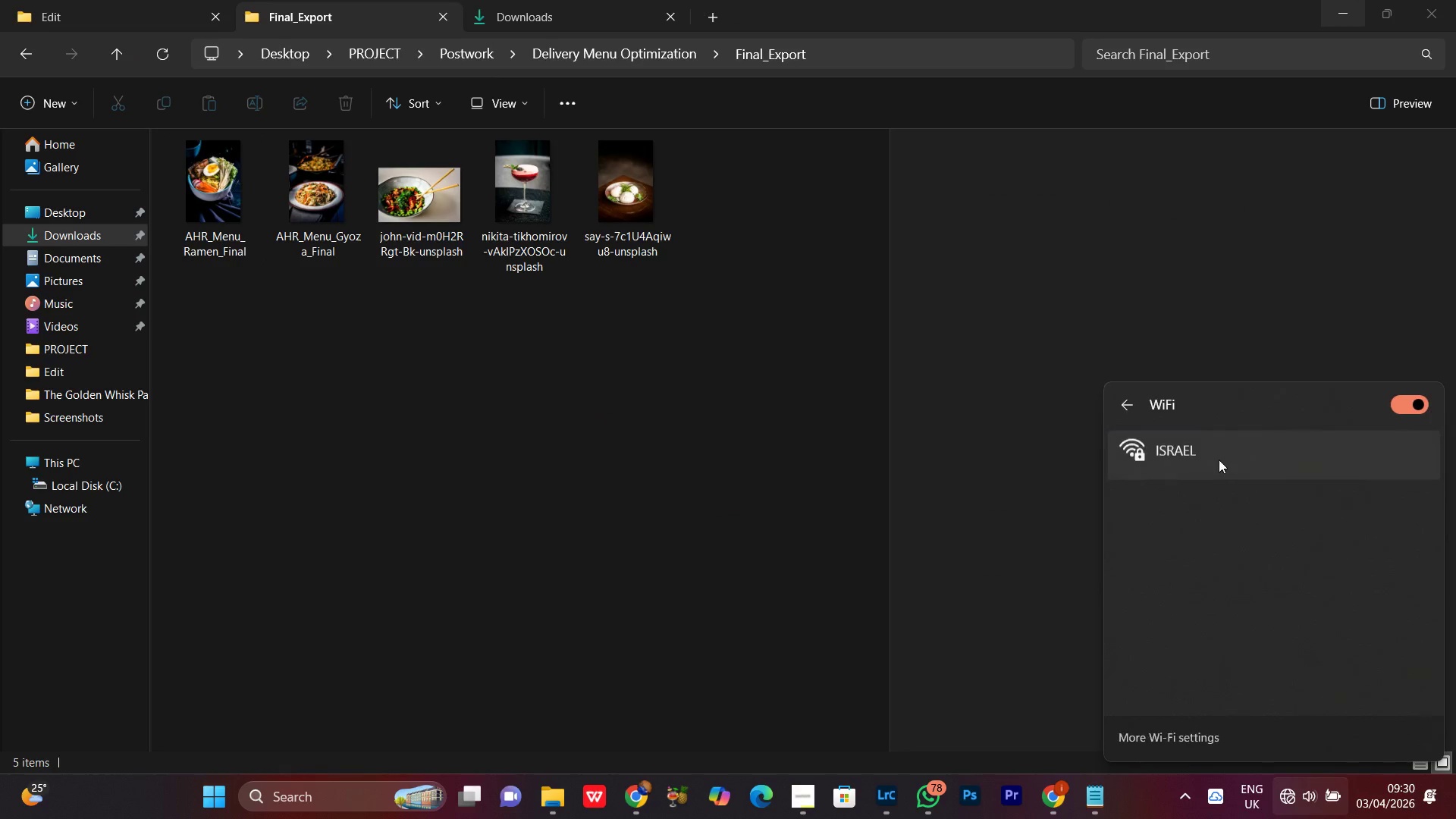 
left_click([1219, 460])
 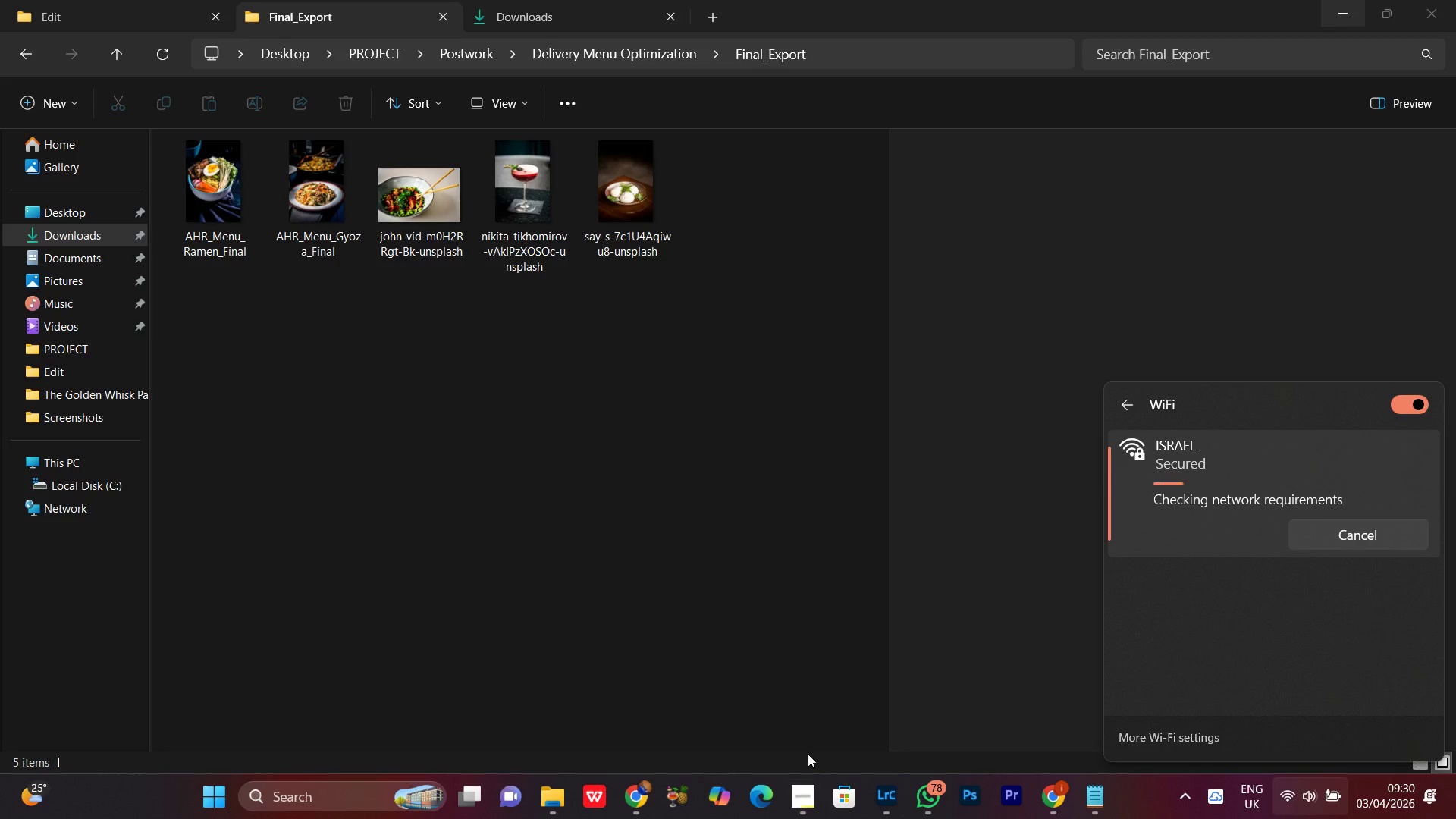 
left_click([814, 807])